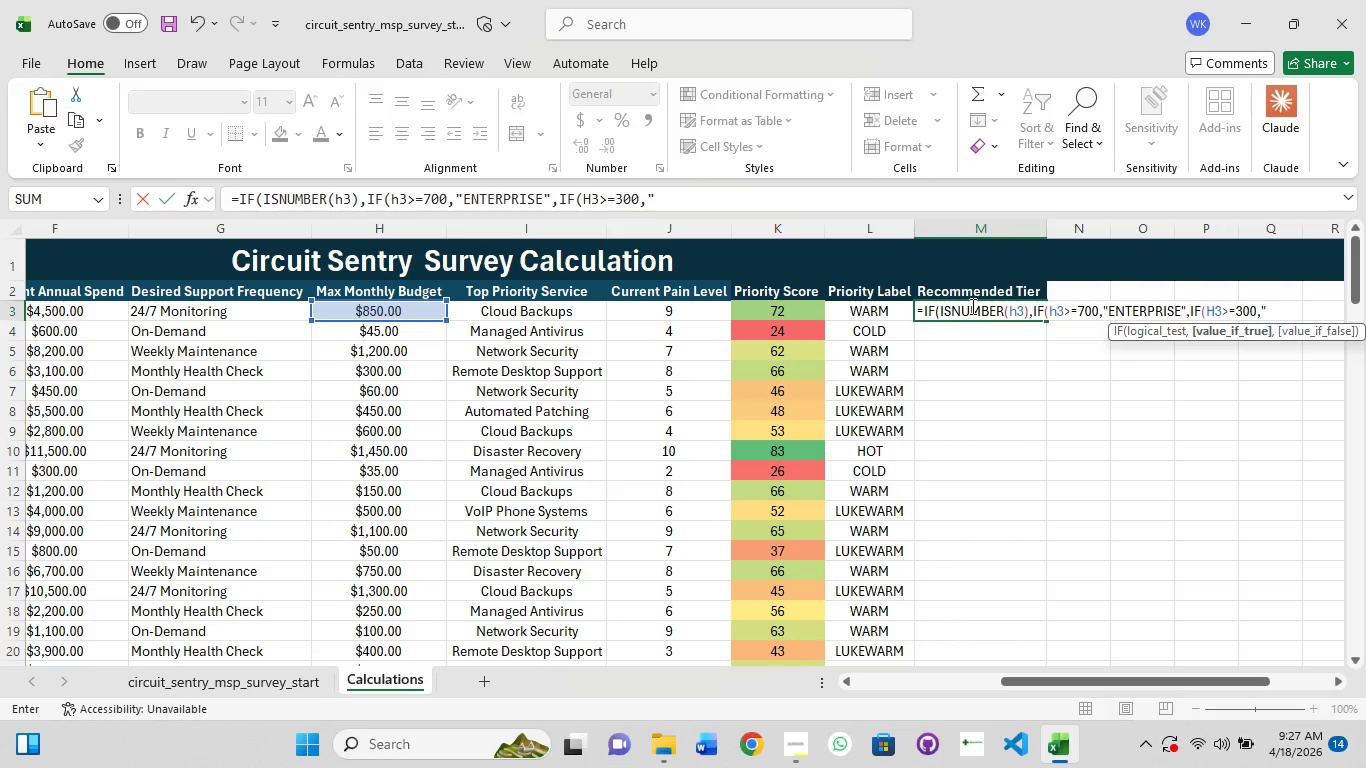 
hold_key(key=ShiftRight, duration=0.62)
 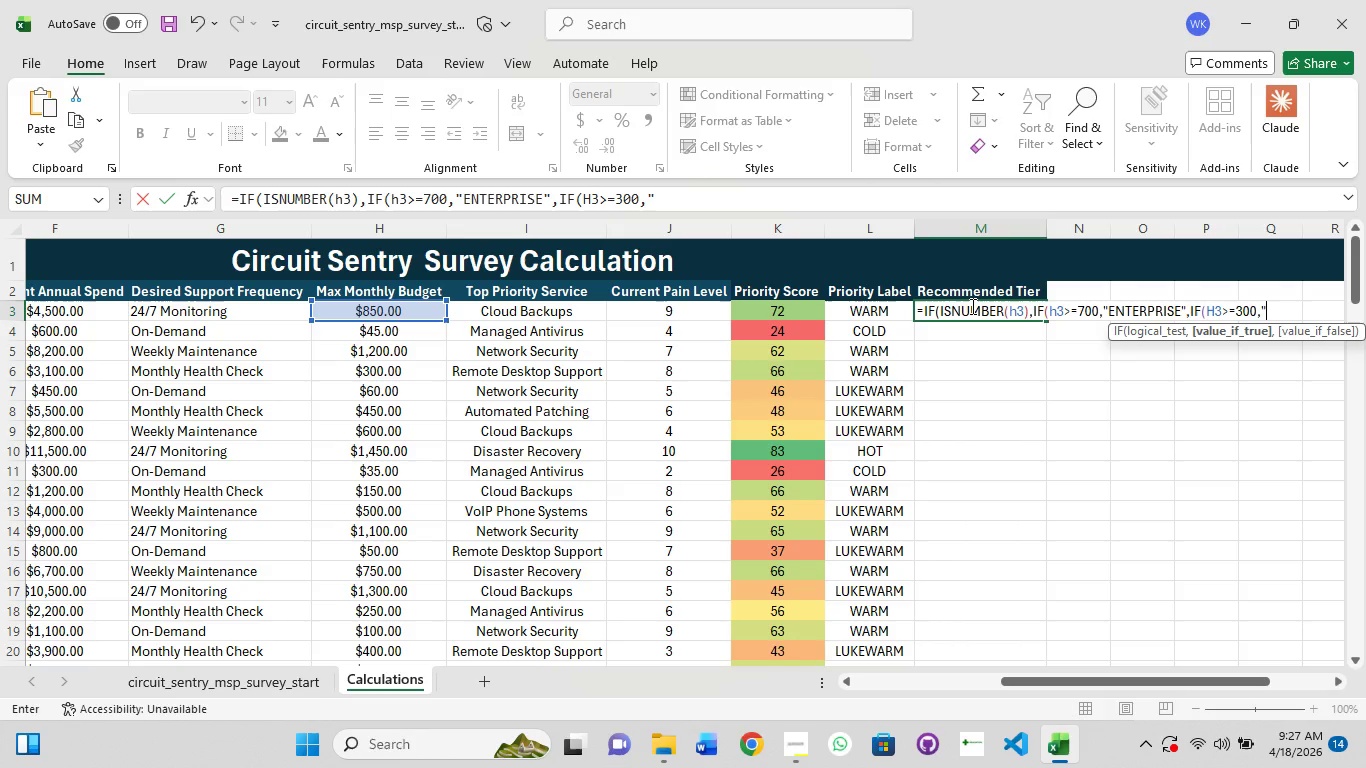 
type(Professional",if)
key(Tab)
 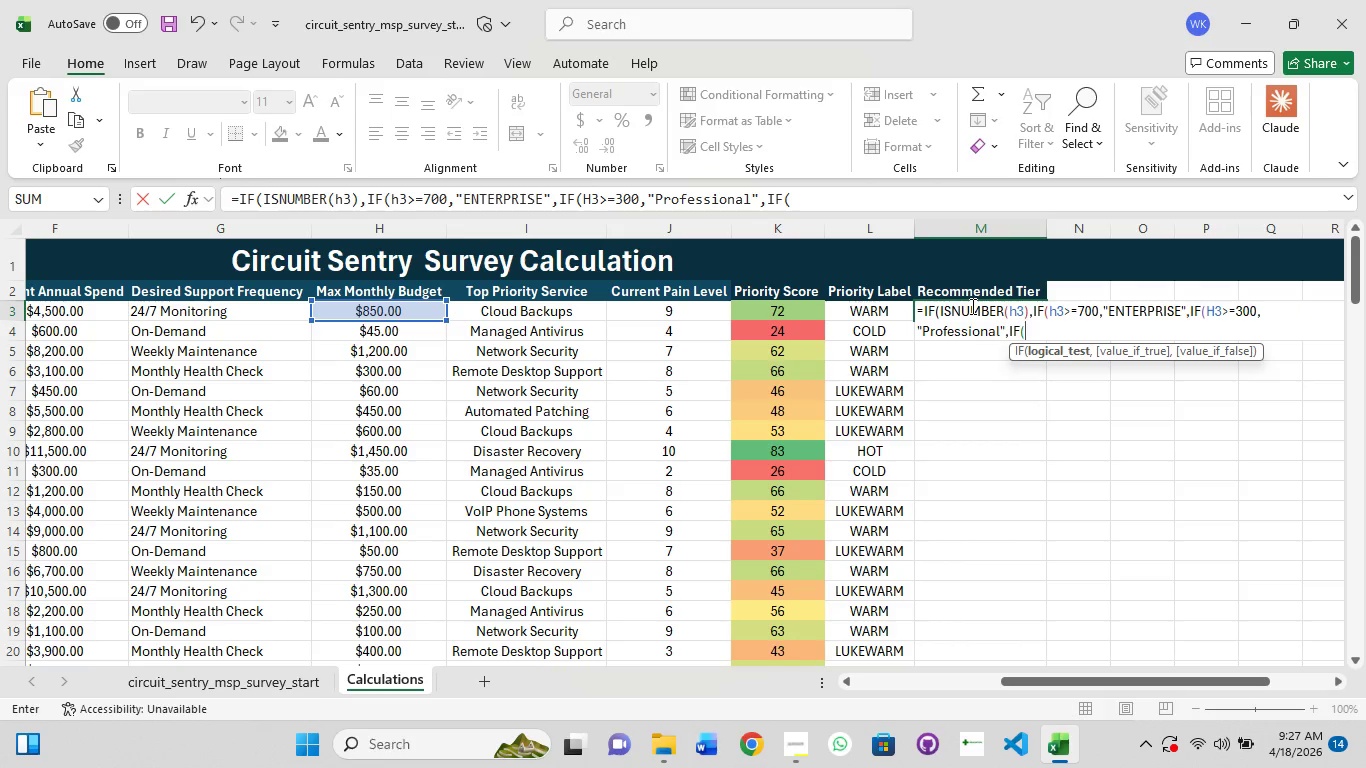 
wait(9.33)
 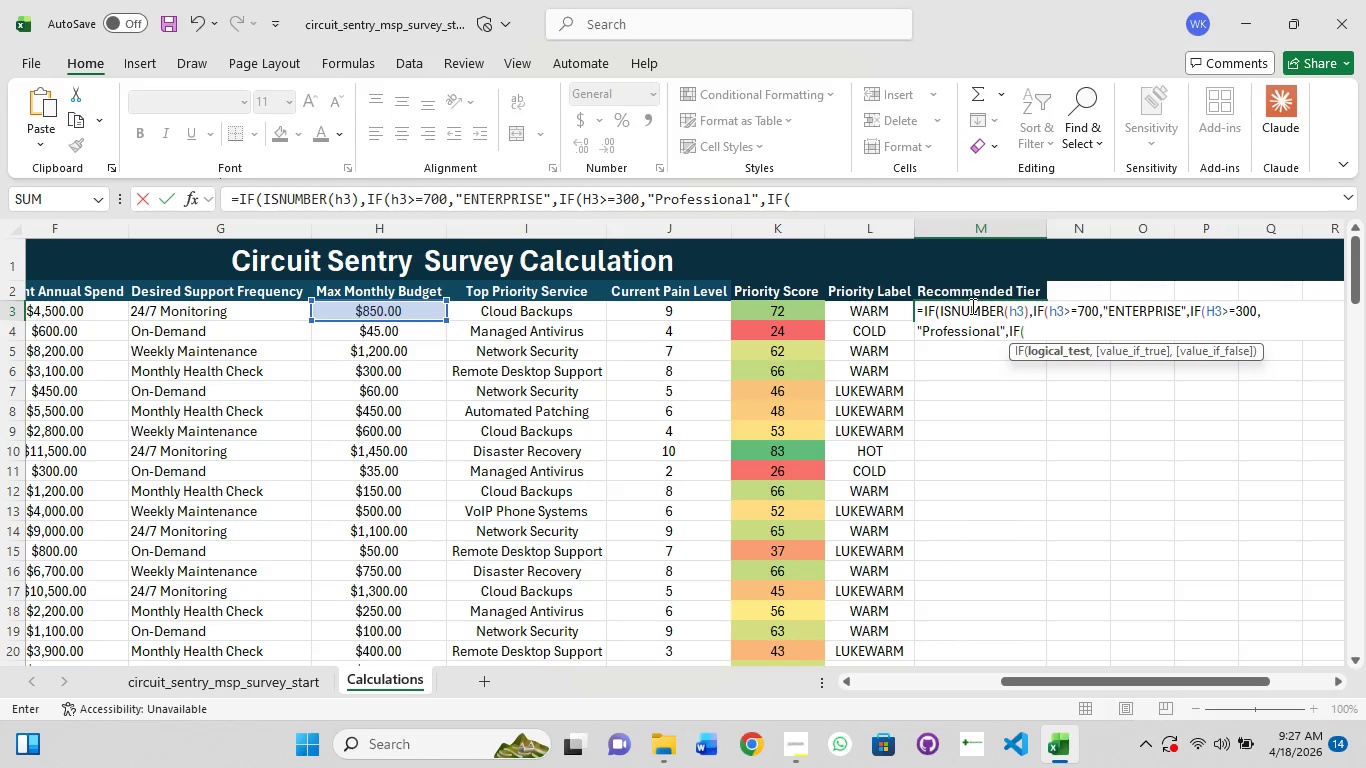 
key(Backspace)
 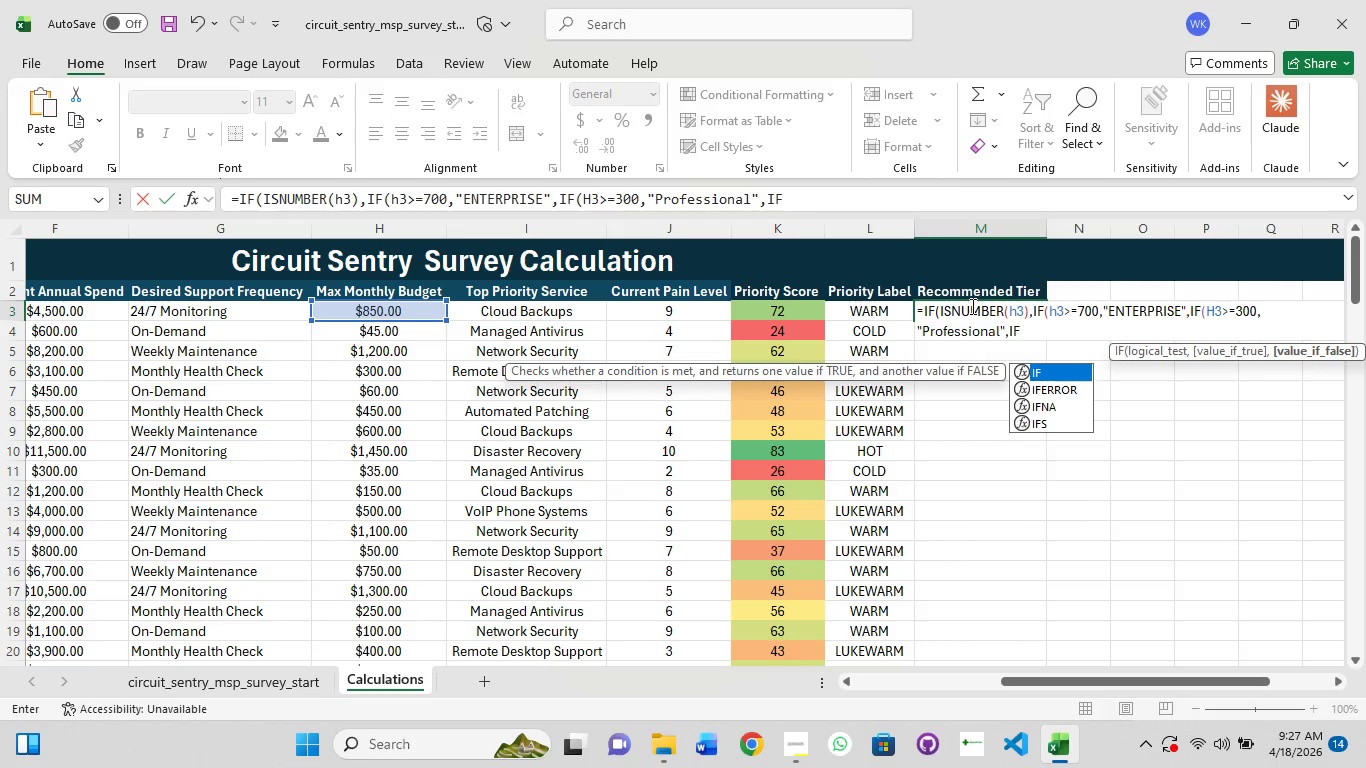 
key(Backspace)
 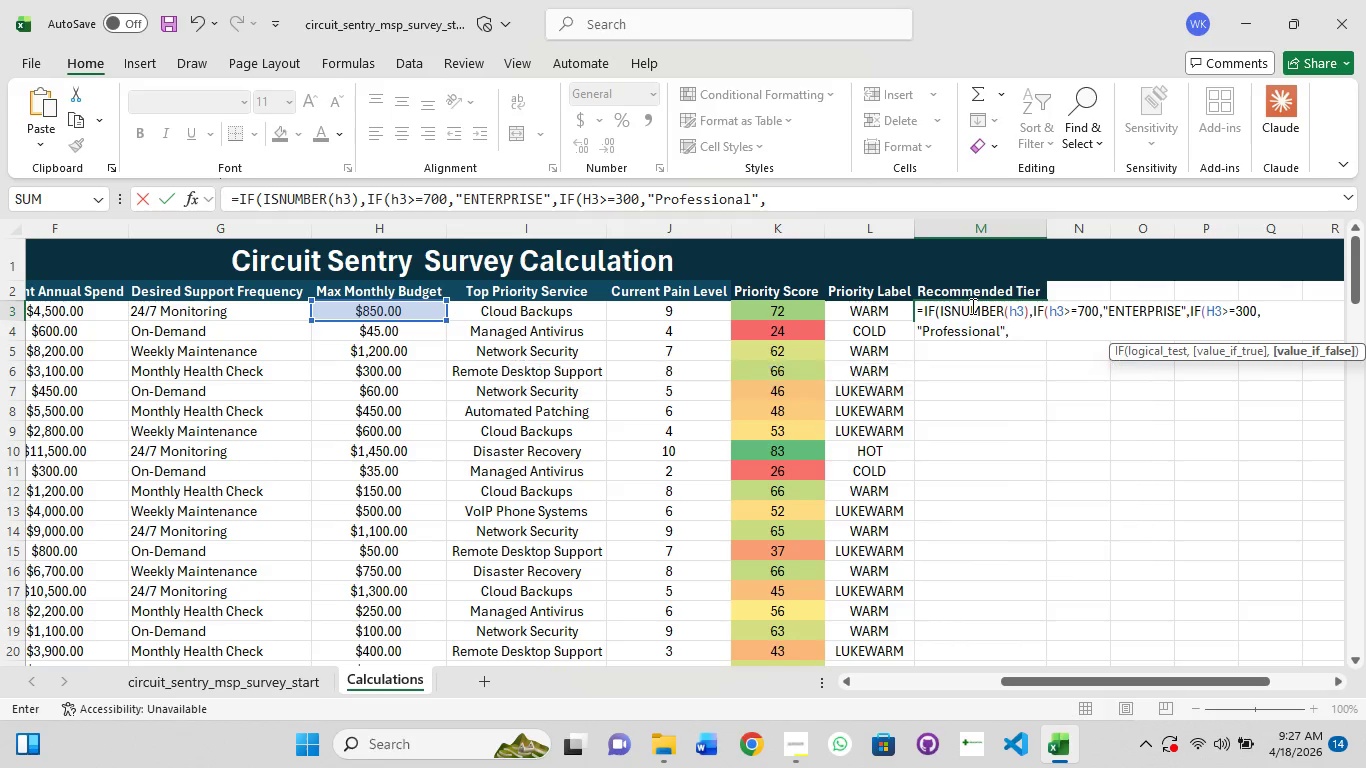 
key(Backspace)
 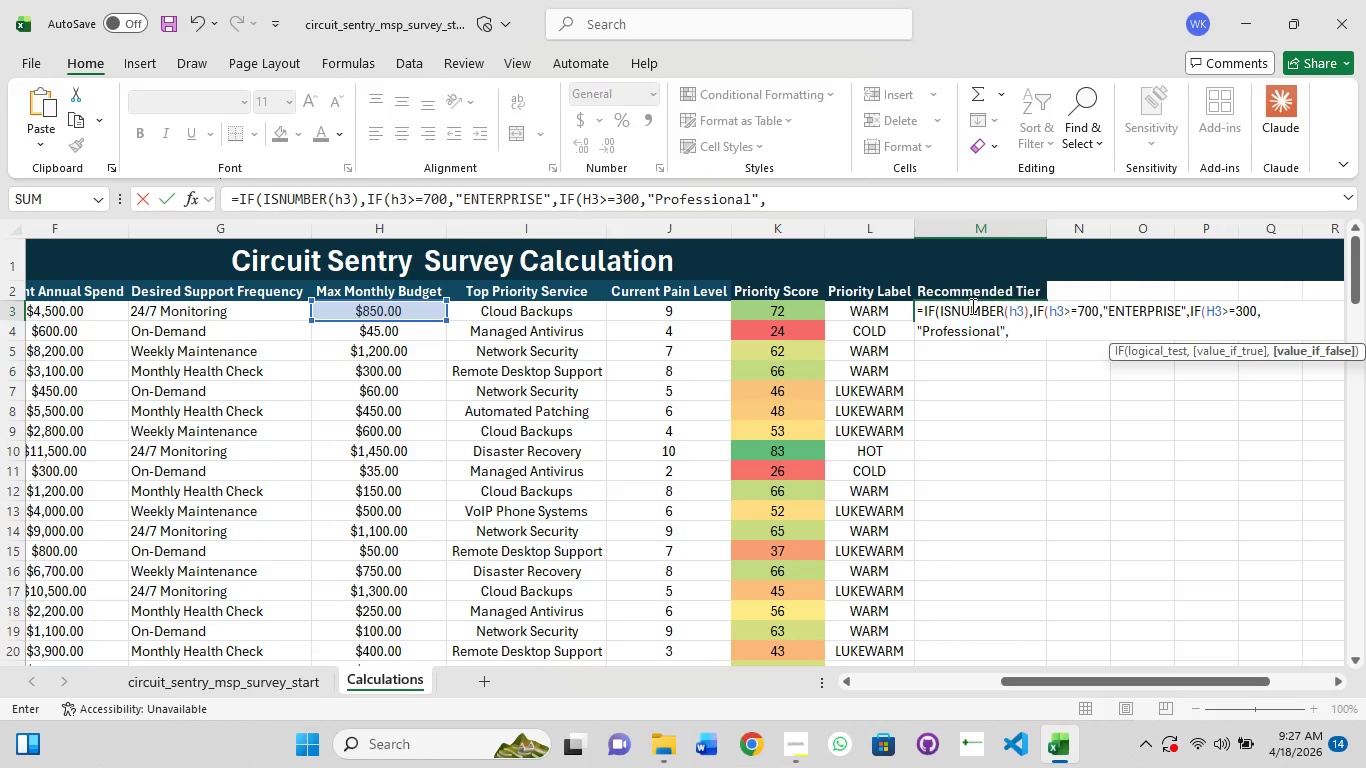 
wait(7.06)
 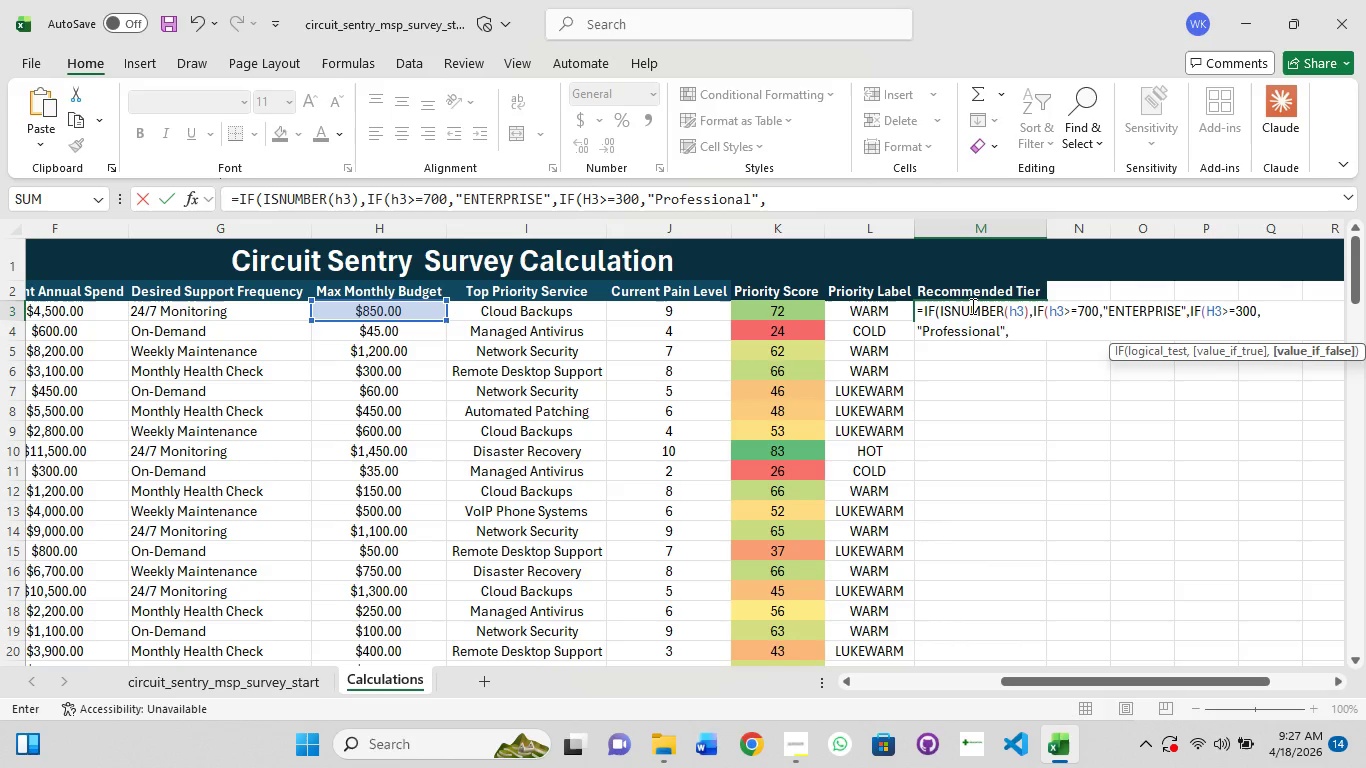 
type("Enterprise")
 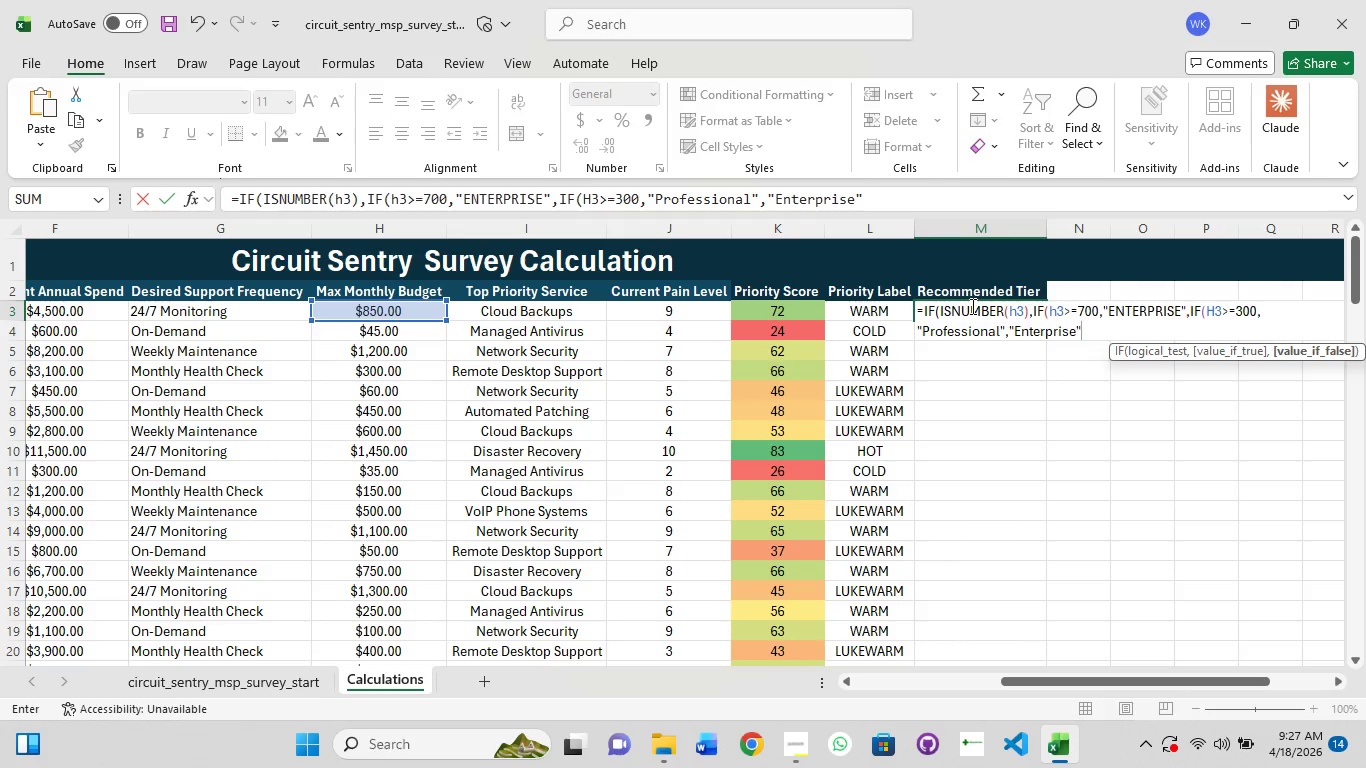 
type()))
 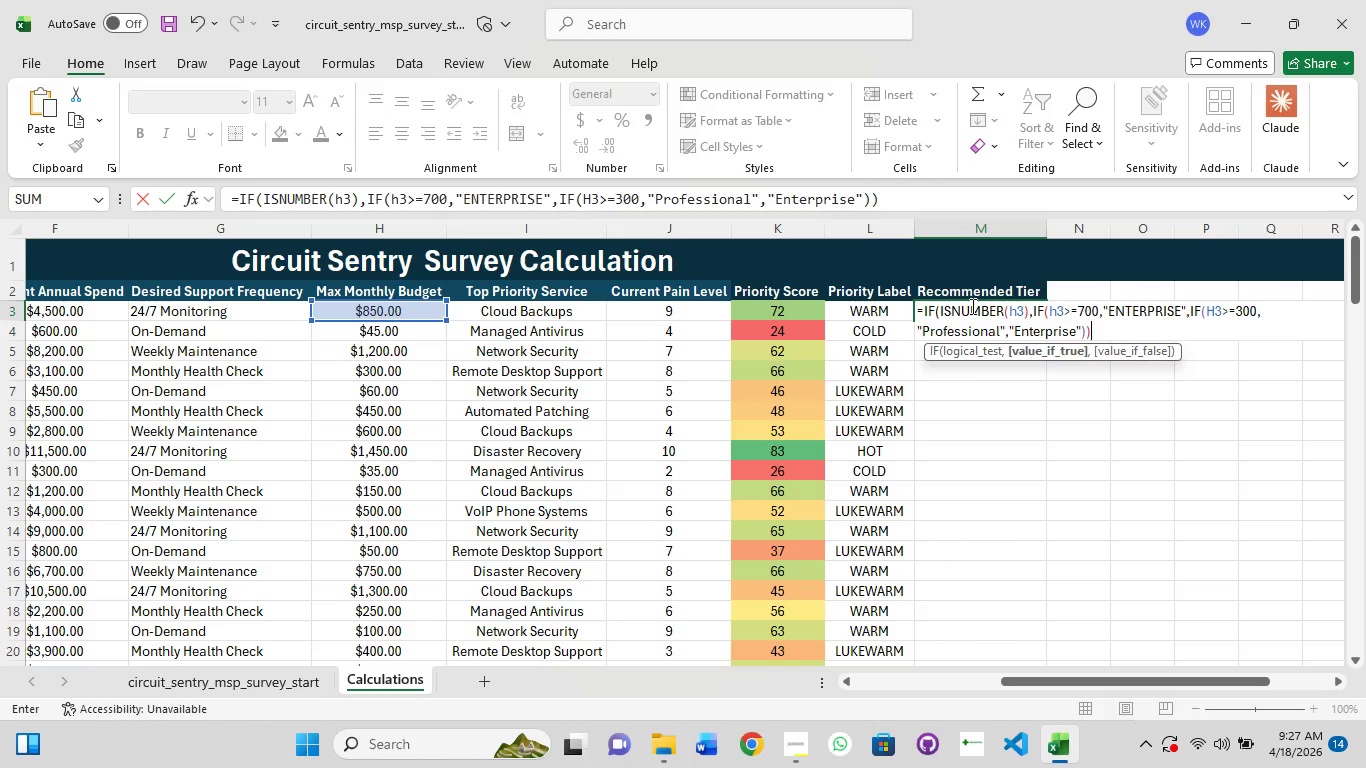 
key(Comma)
 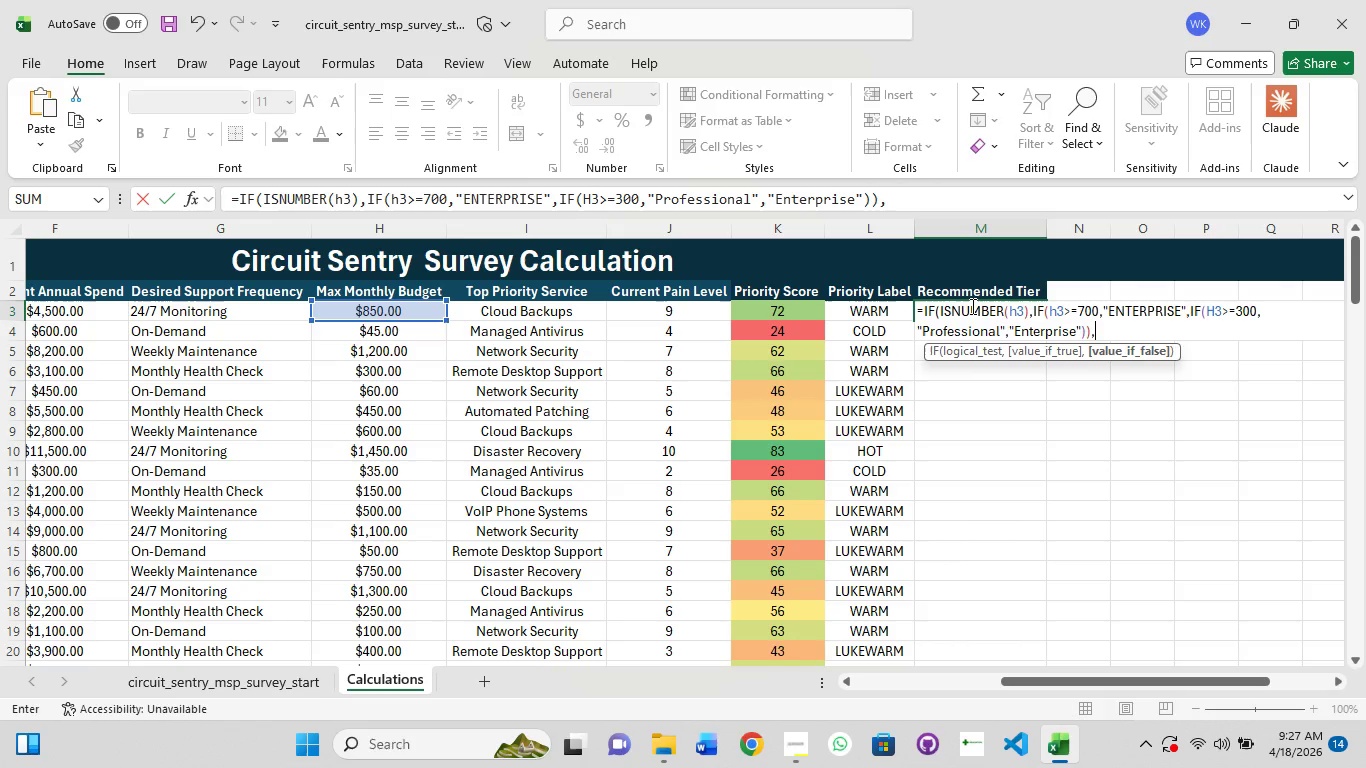 
key(Shift+Quote)
 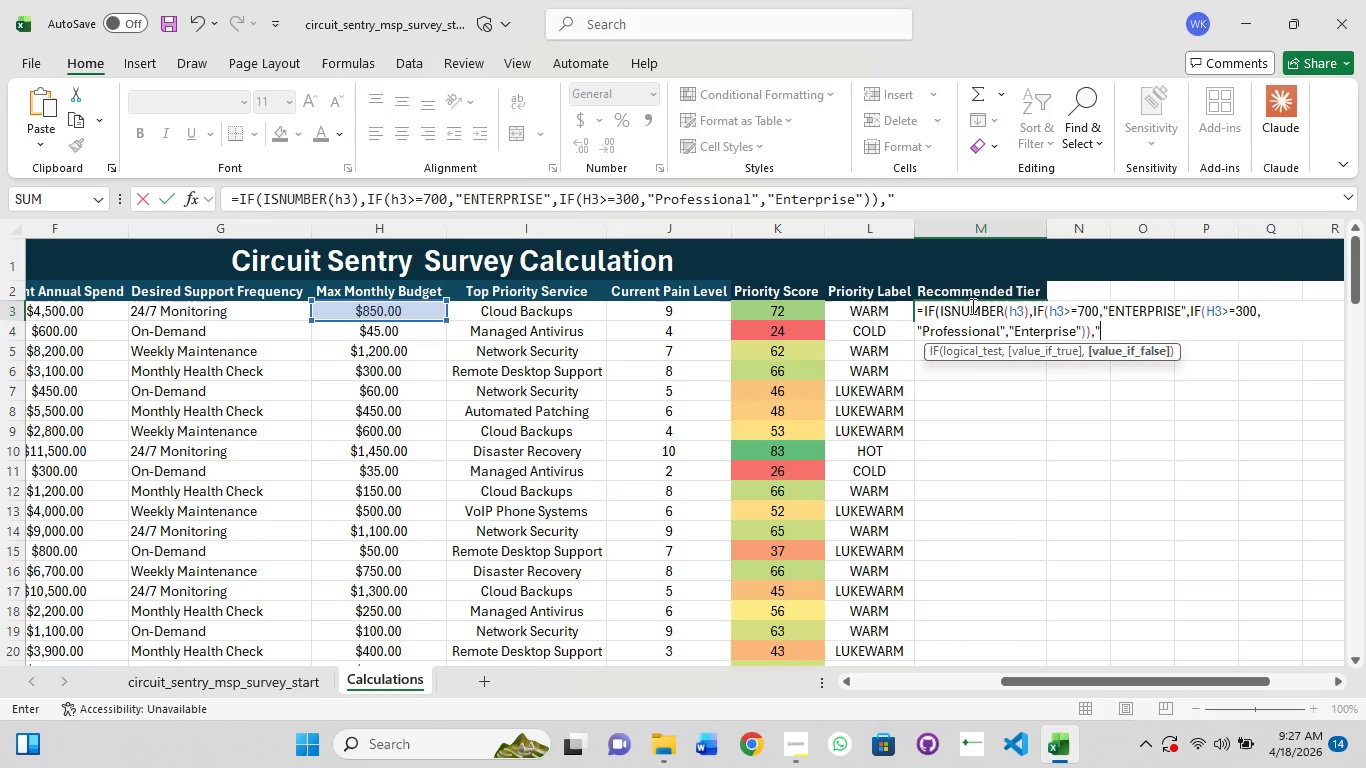 
type(Essential)
 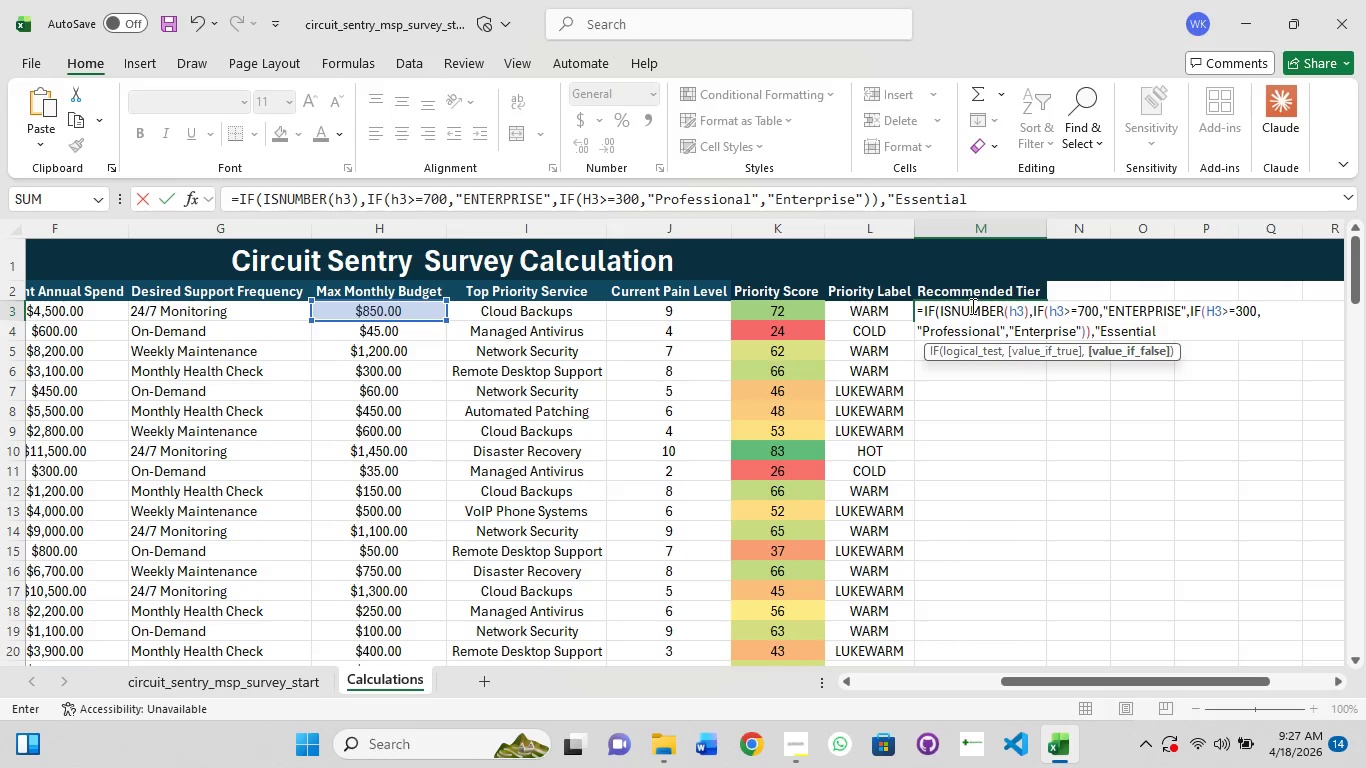 
key(Shift+Quote)
 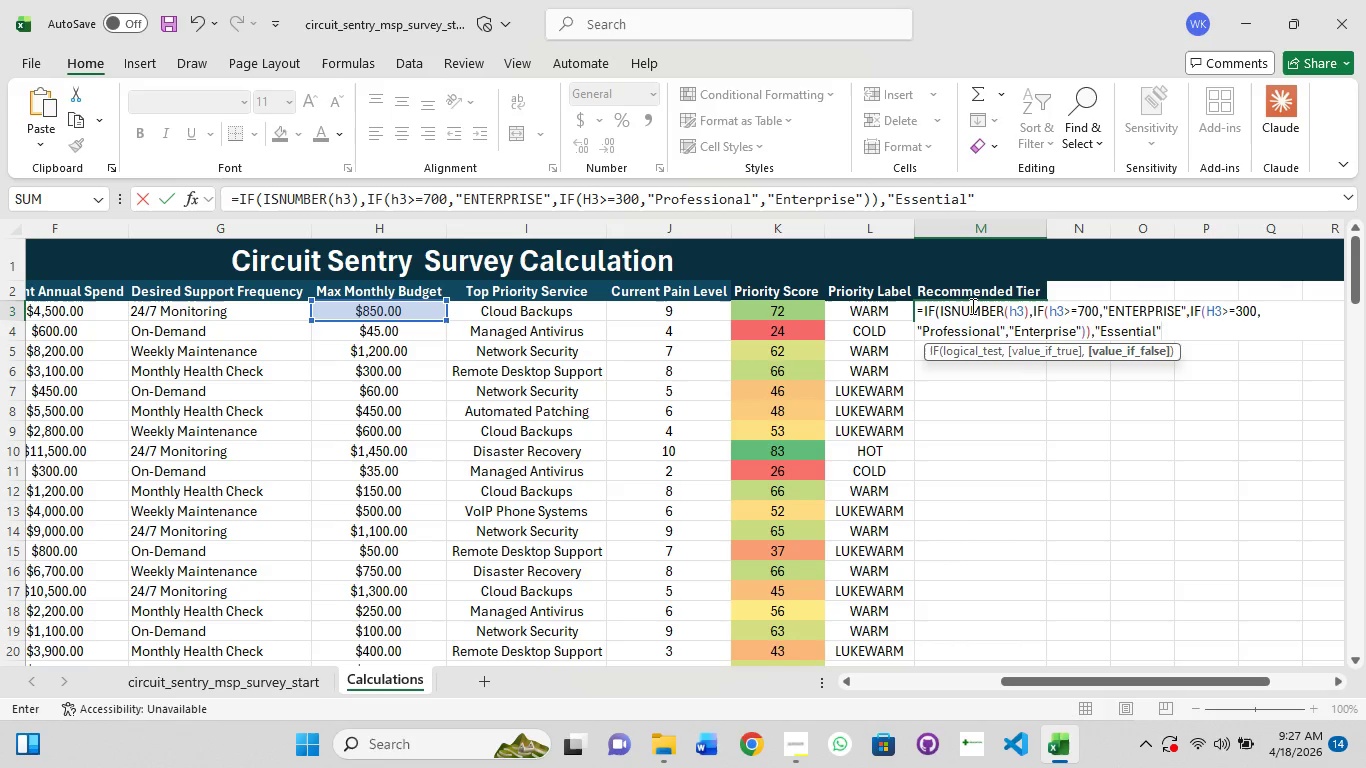 
key(Shift+0)
 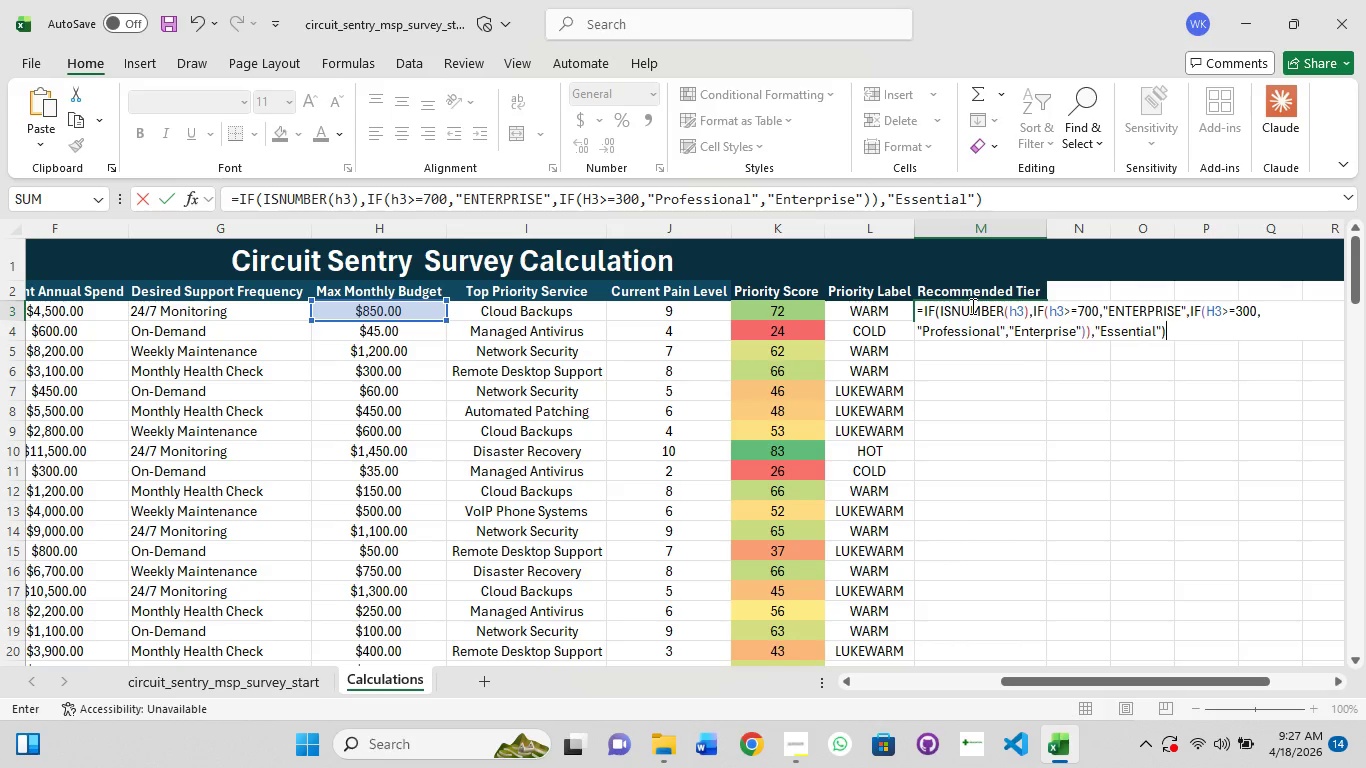 
key(Enter)
 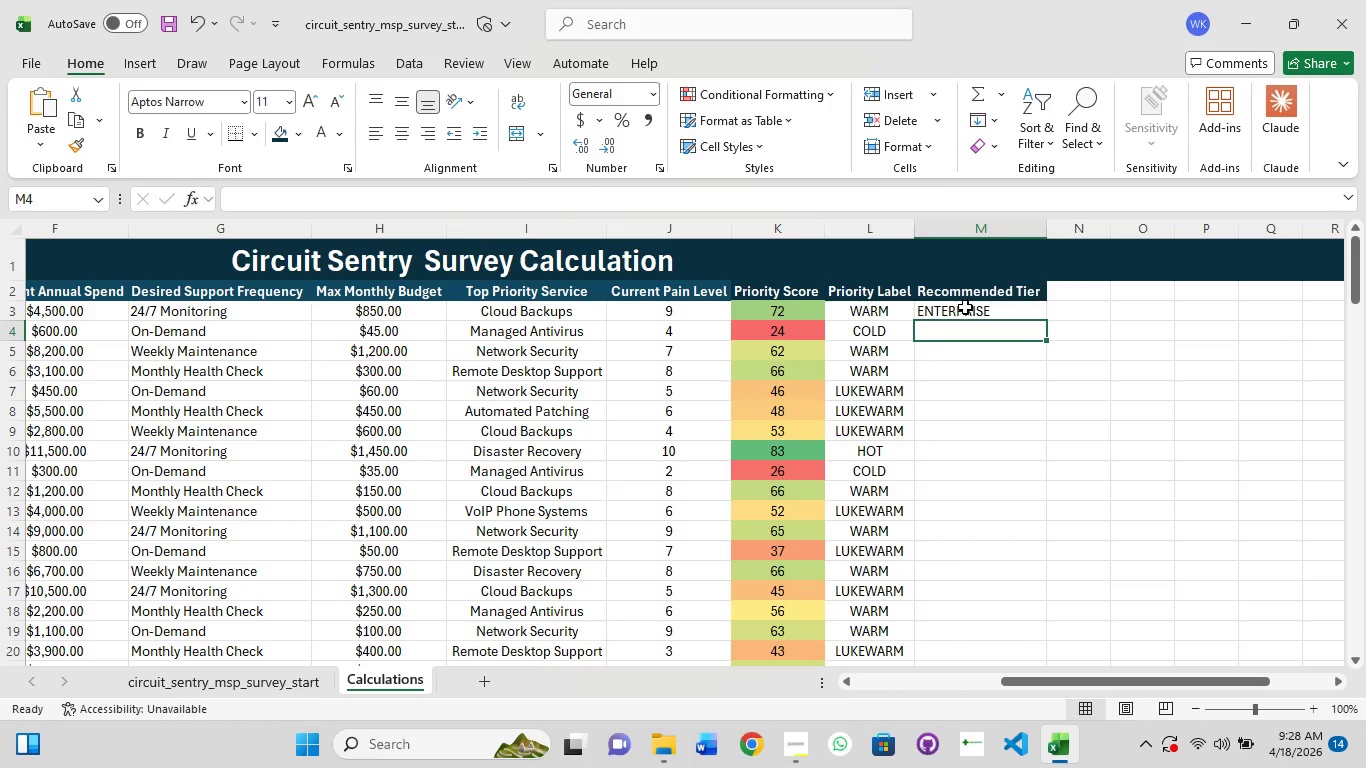 
left_click([962, 312])
 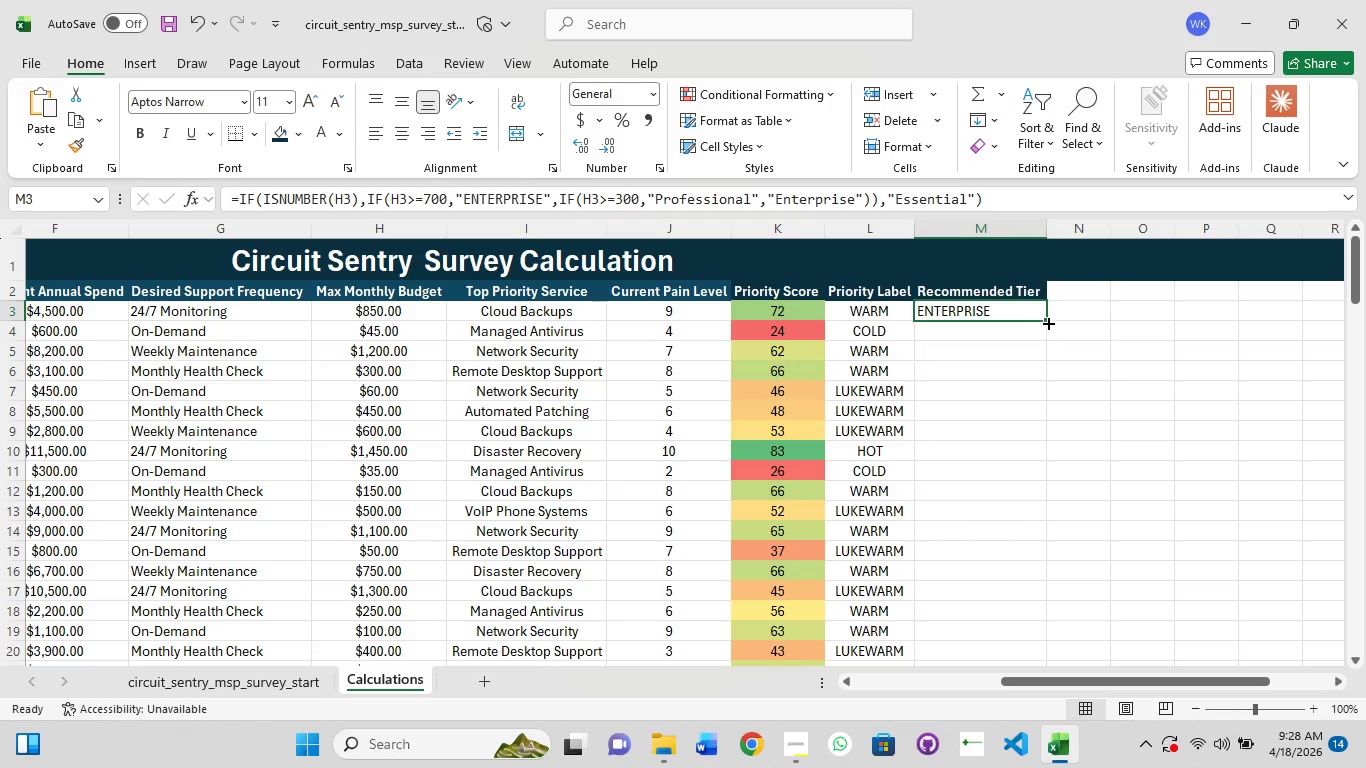 
left_click_drag(start_coordinate=[1047, 320], to_coordinate=[942, 767])
 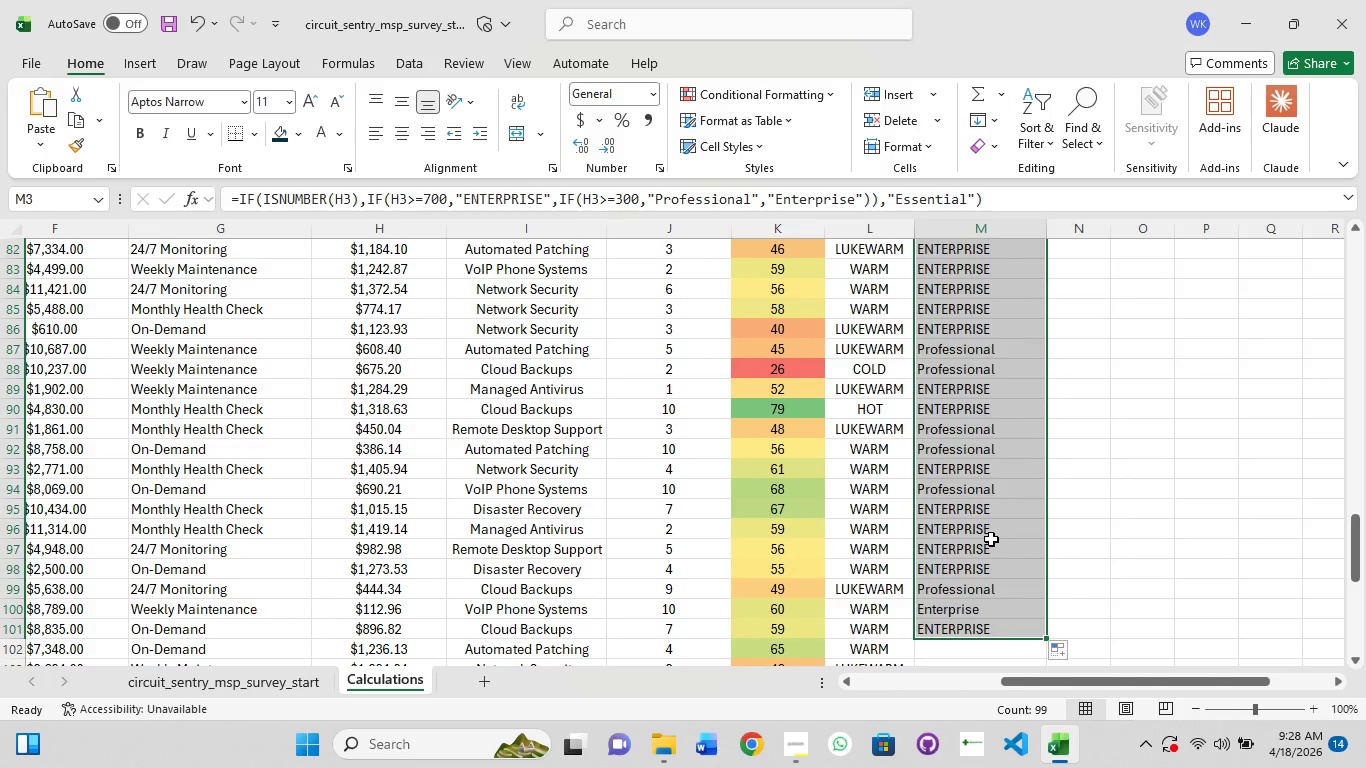 
scroll: coordinate [984, 560], scroll_direction: down, amount: 4.0
 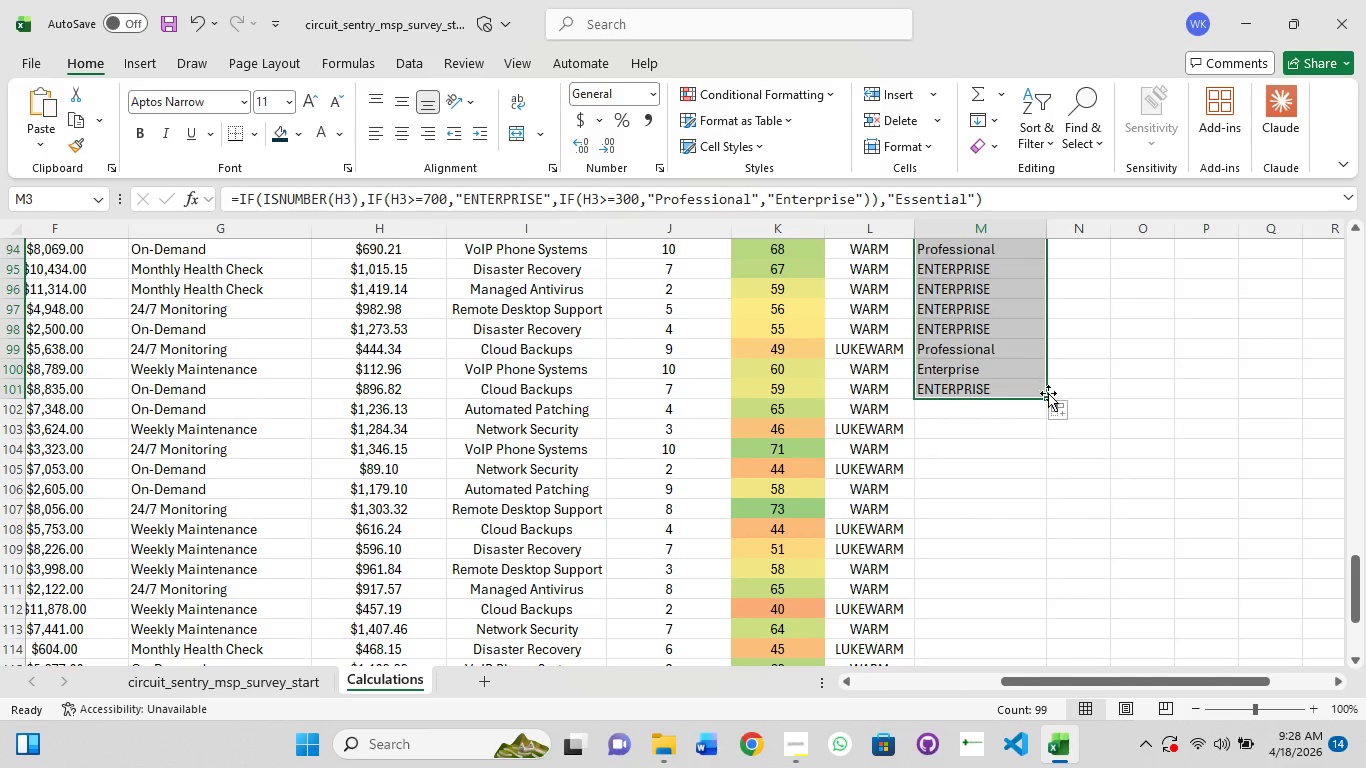 
left_click_drag(start_coordinate=[1049, 397], to_coordinate=[988, 753])
 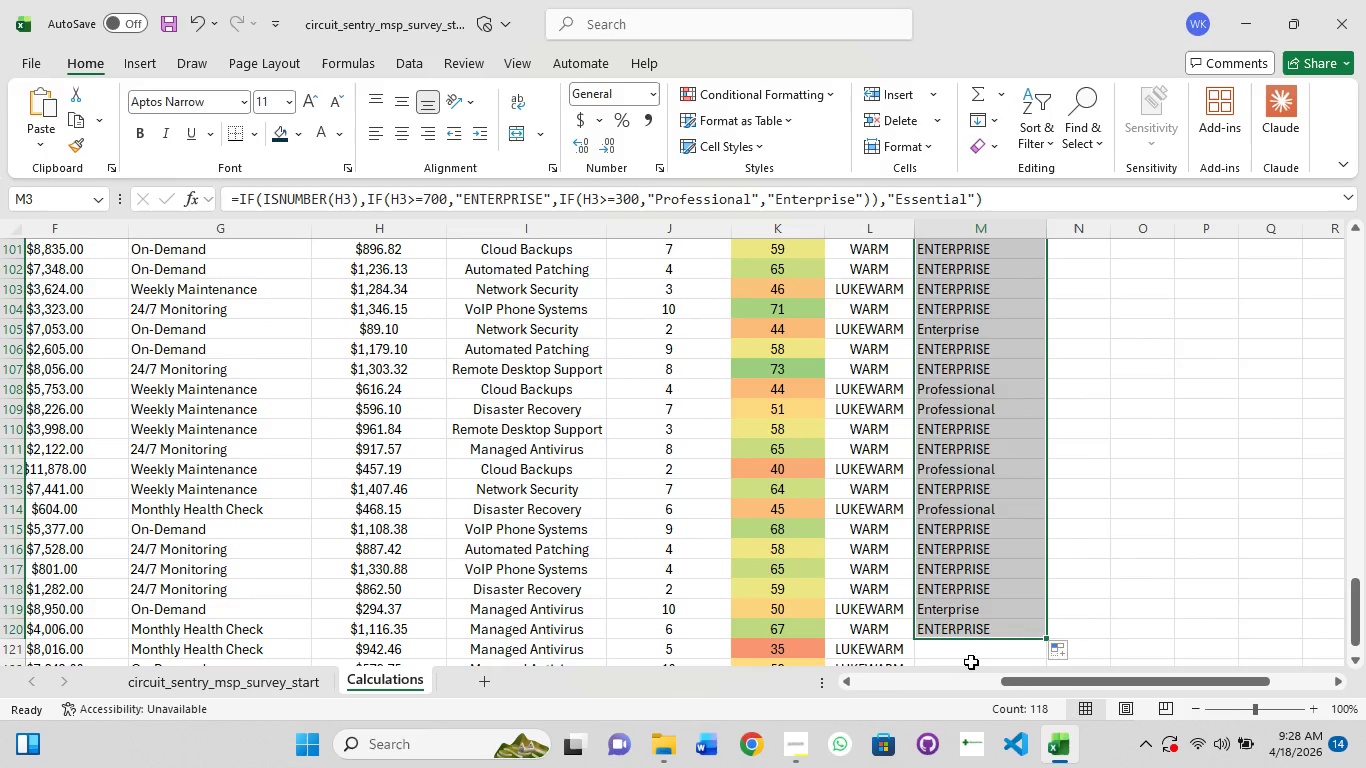 
scroll: coordinate [971, 652], scroll_direction: down, amount: 4.0
 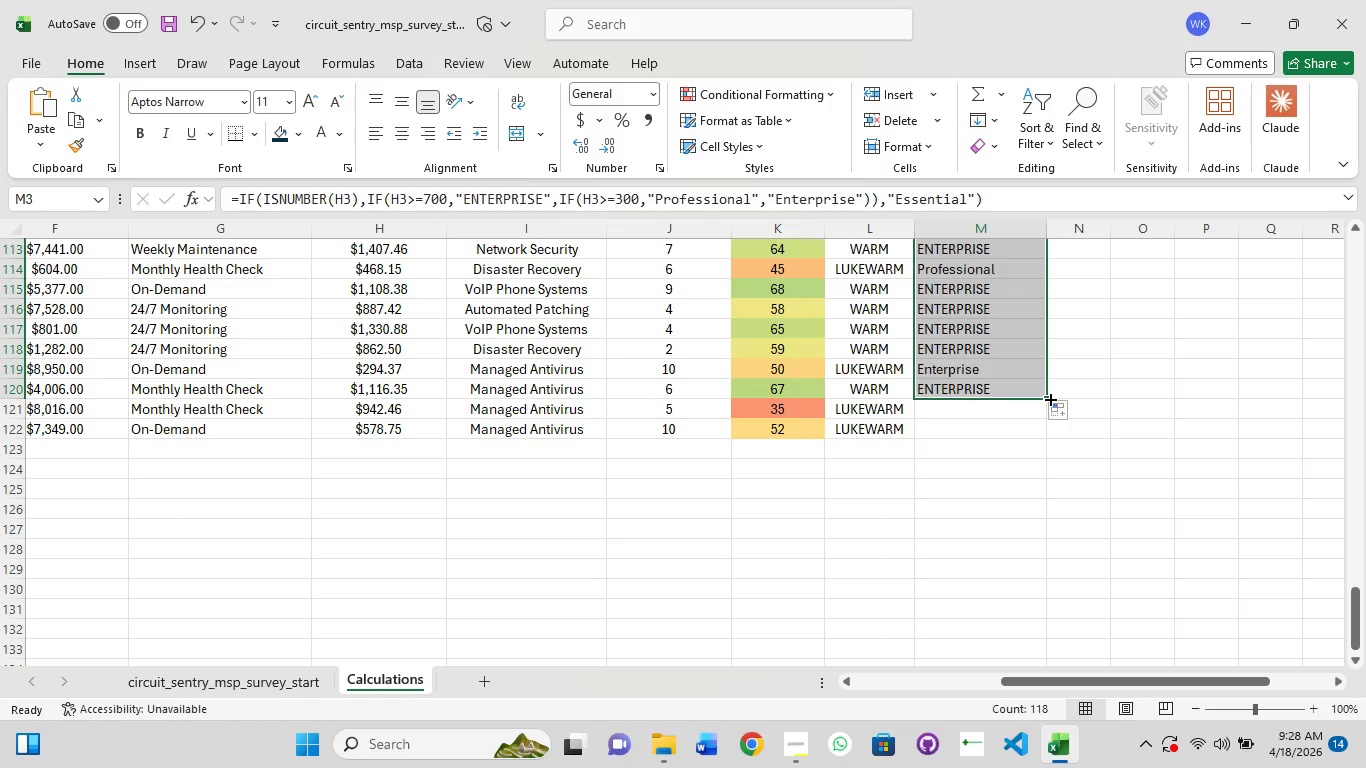 
left_click_drag(start_coordinate=[1048, 399], to_coordinate=[1031, 443])
 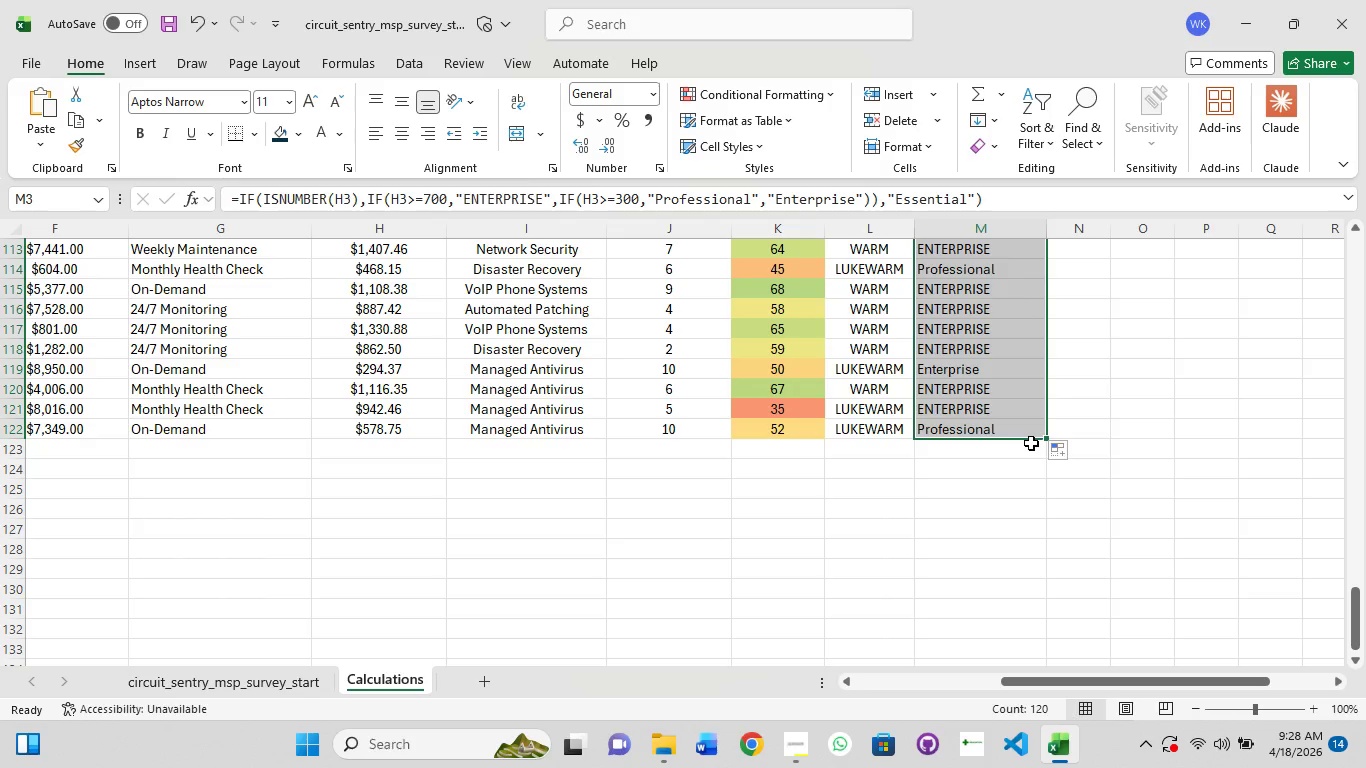 
scroll: coordinate [1030, 443], scroll_direction: up, amount: 7.0
 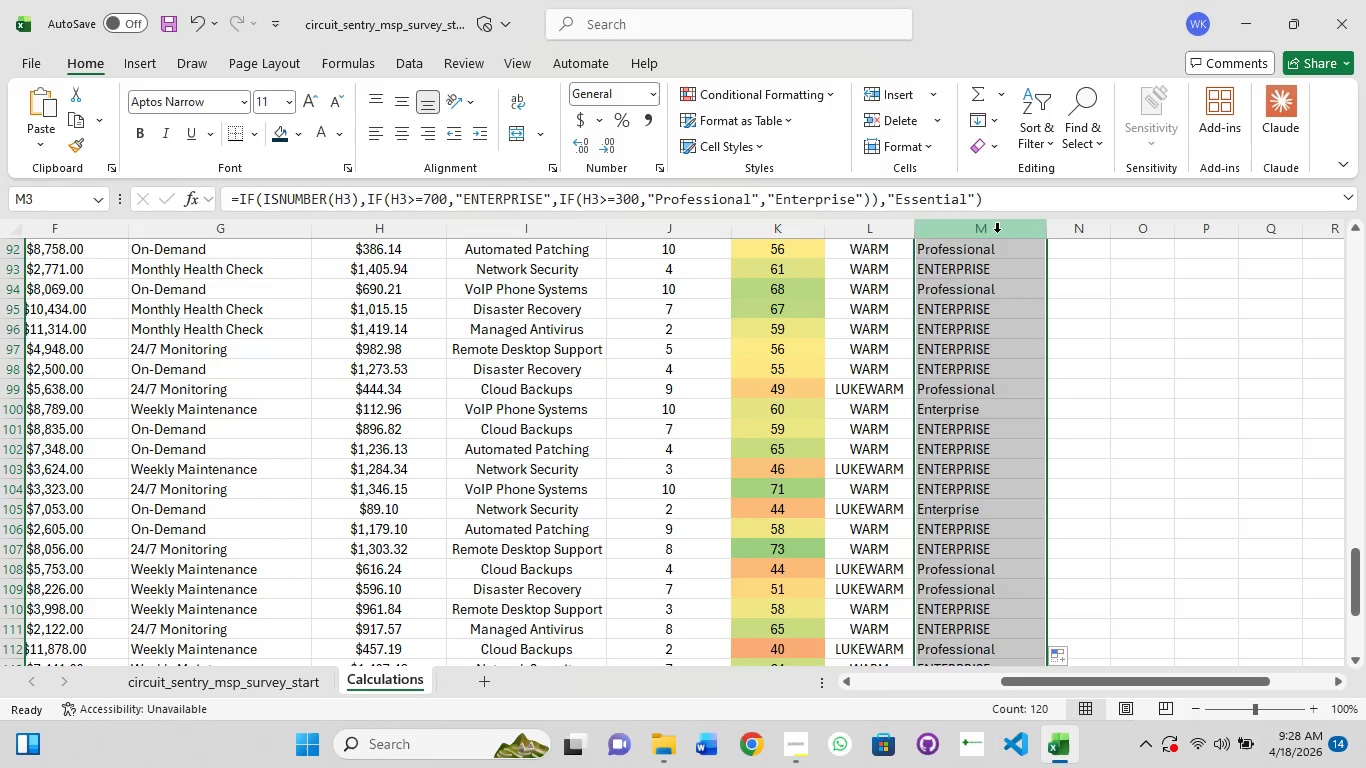 
double_click([997, 232])
 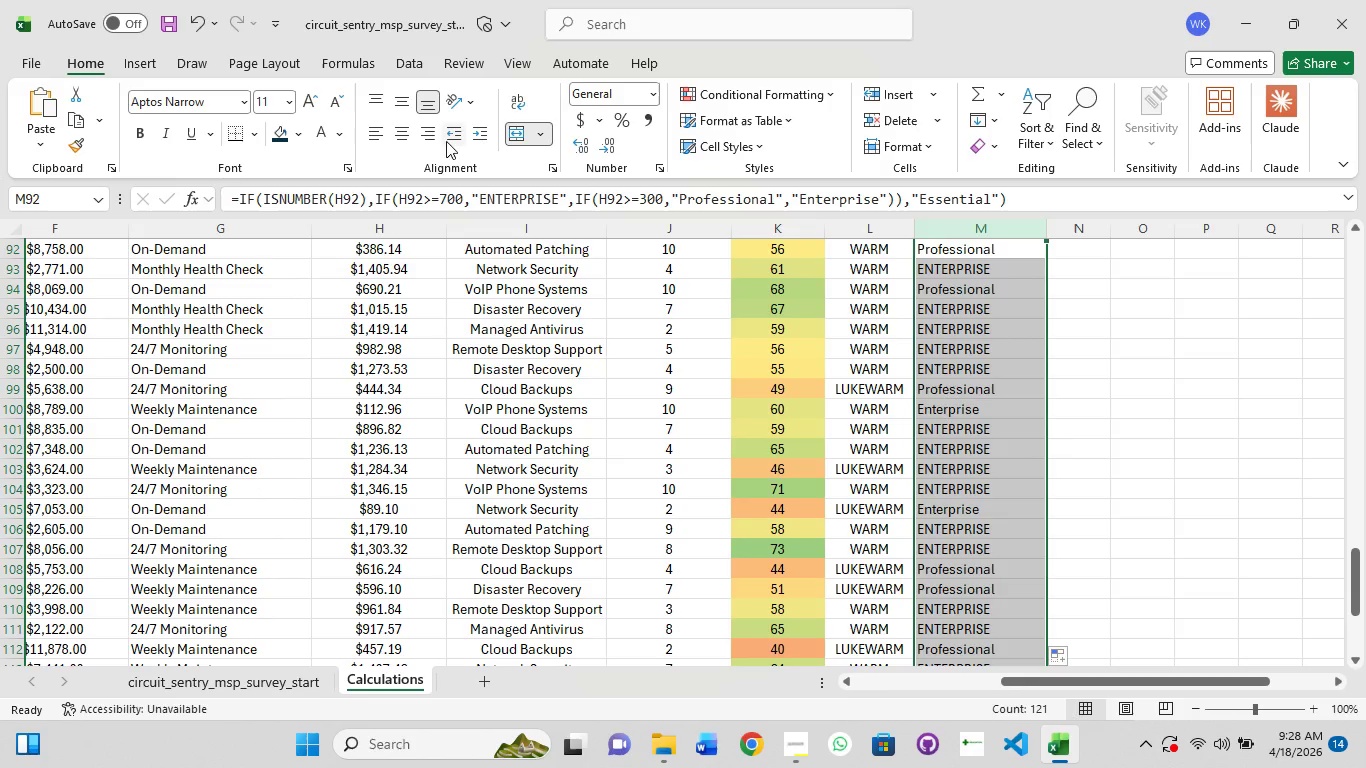 
left_click([409, 138])
 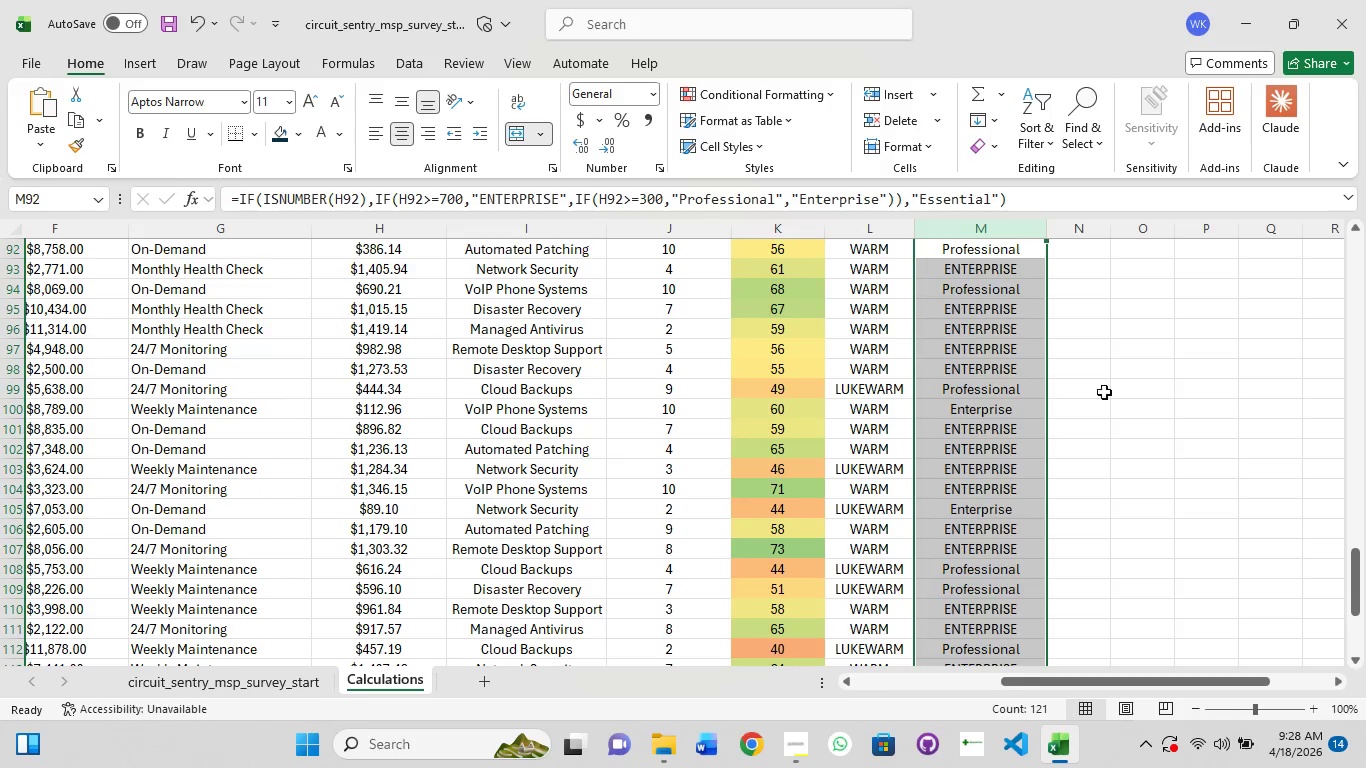 
left_click([1149, 401])
 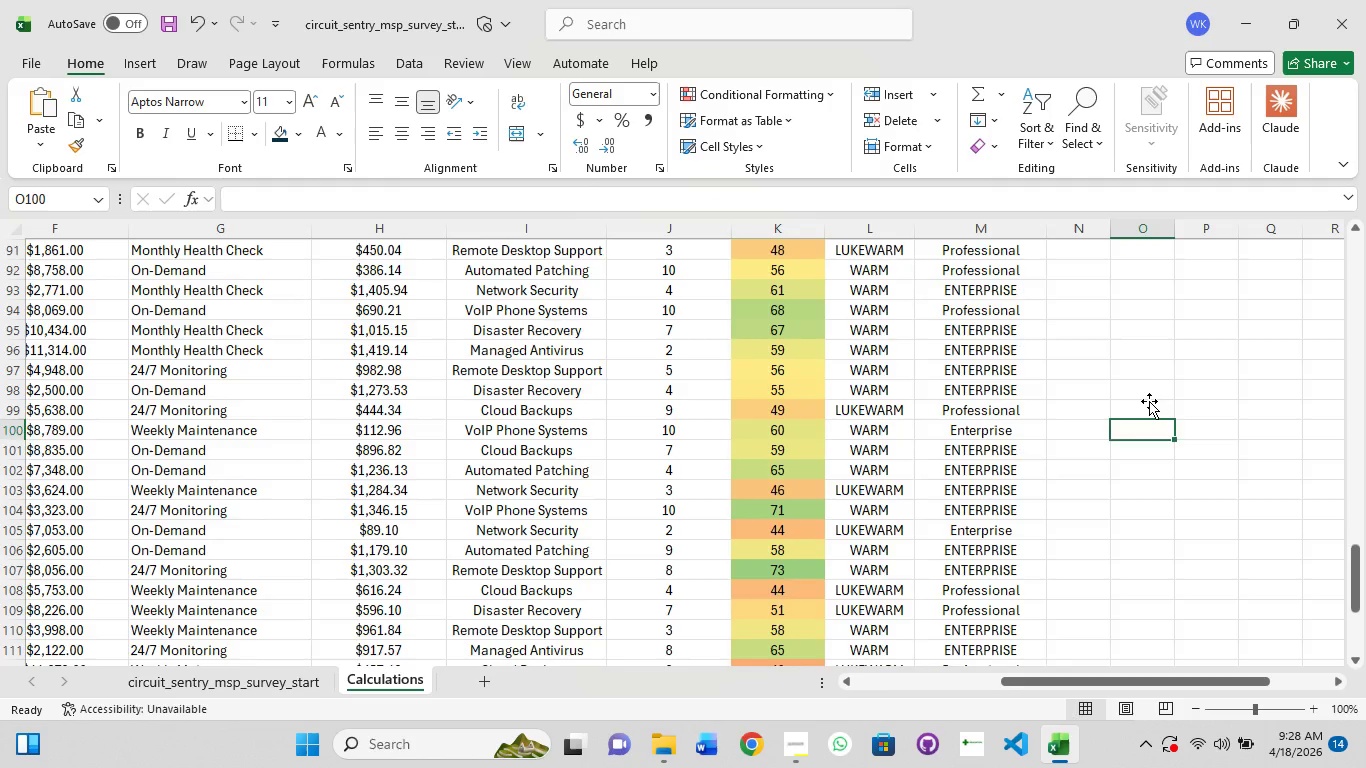 
scroll: coordinate [1155, 397], scroll_direction: up, amount: 36.0
 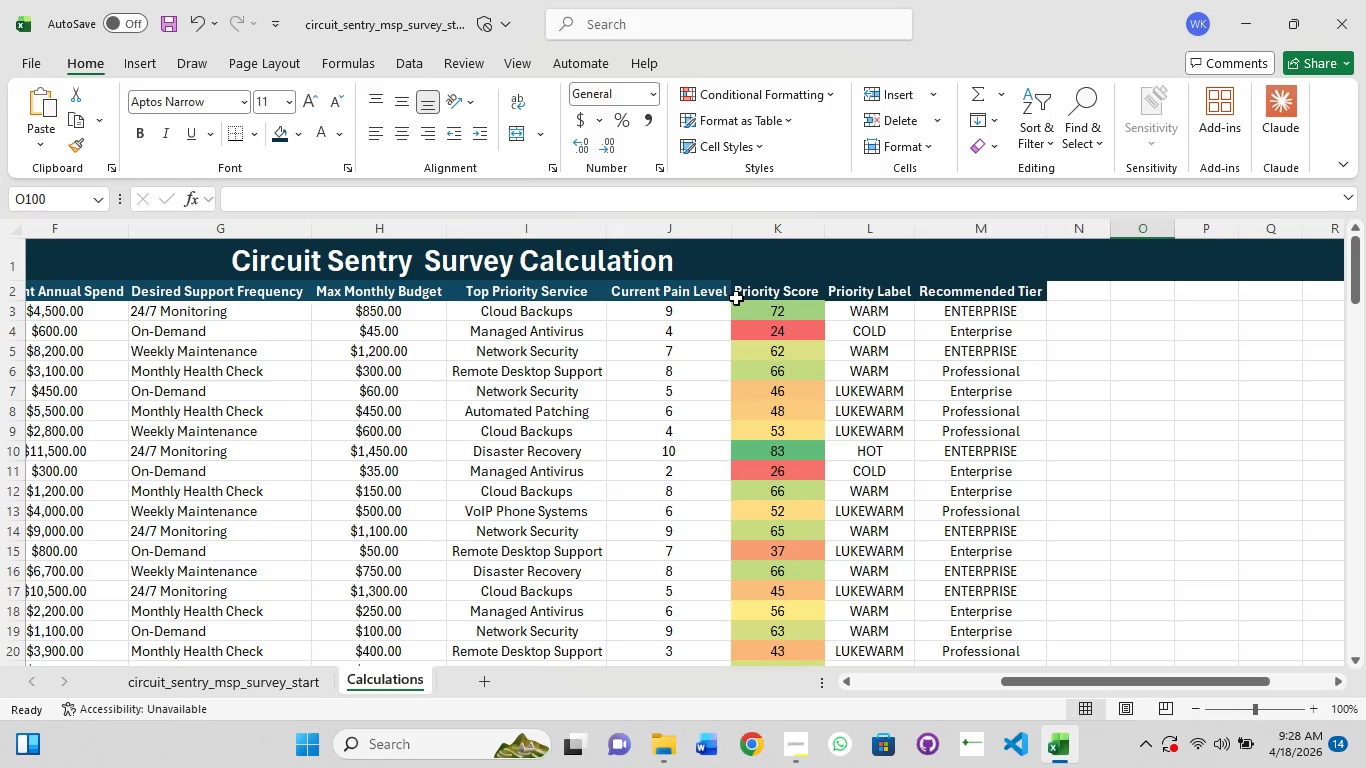 
left_click([756, 289])
 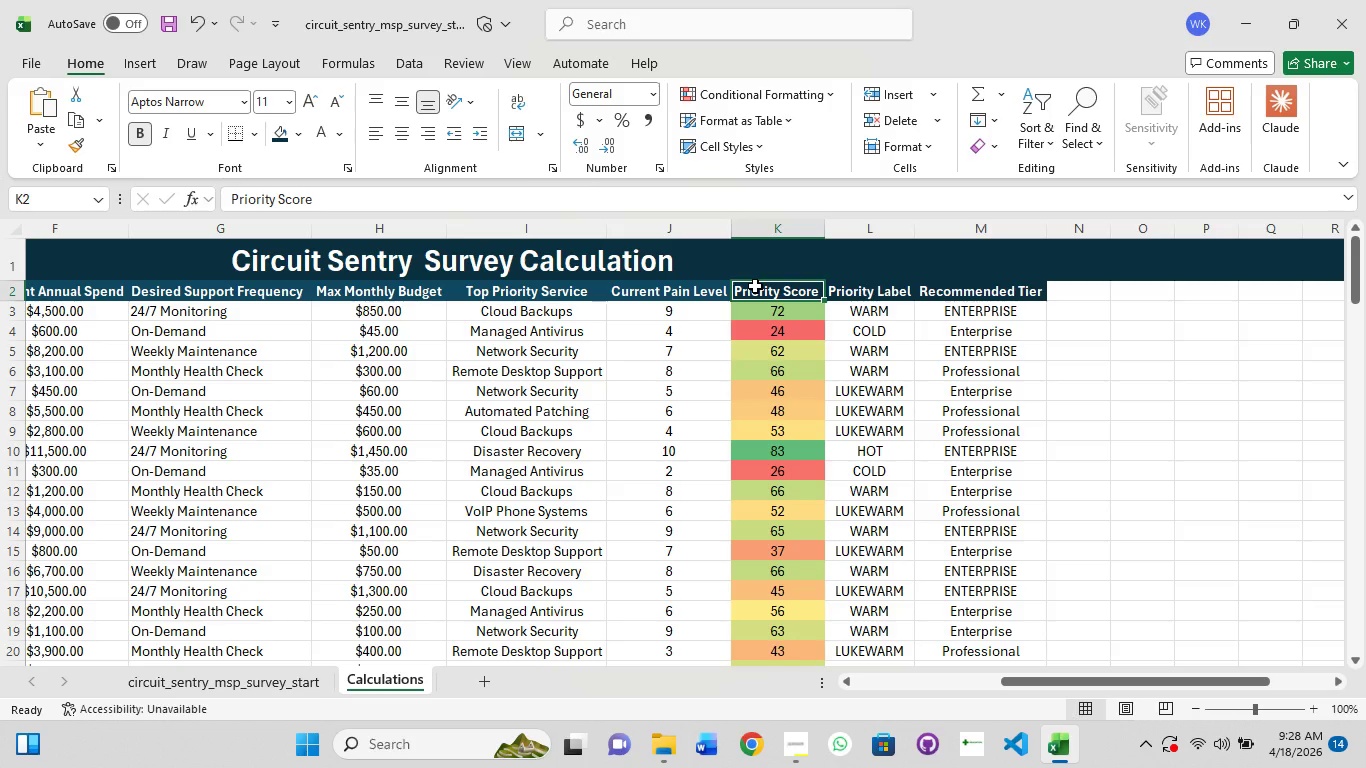 
hold_key(key=ShiftLeft, duration=1.51)
left_click([986, 297])
 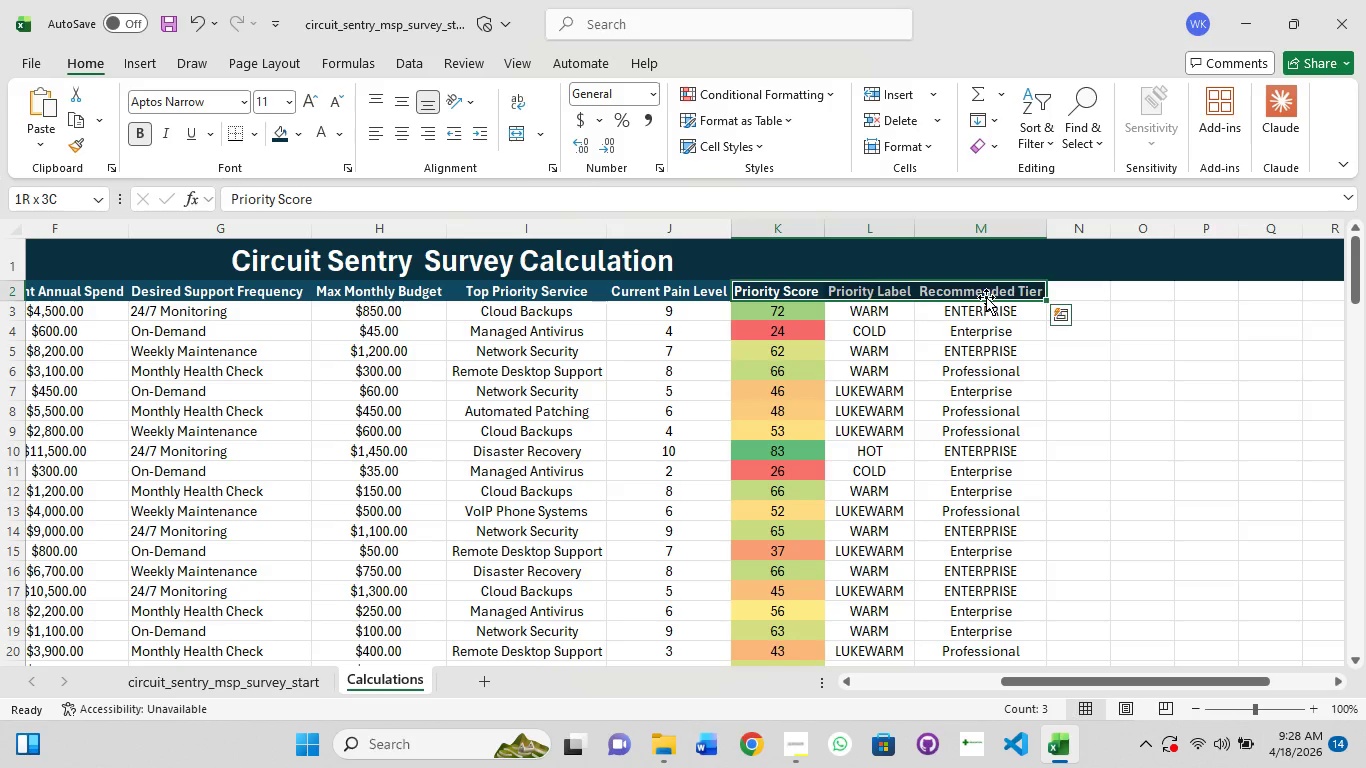 
hold_key(key=ShiftLeft, duration=0.42)
 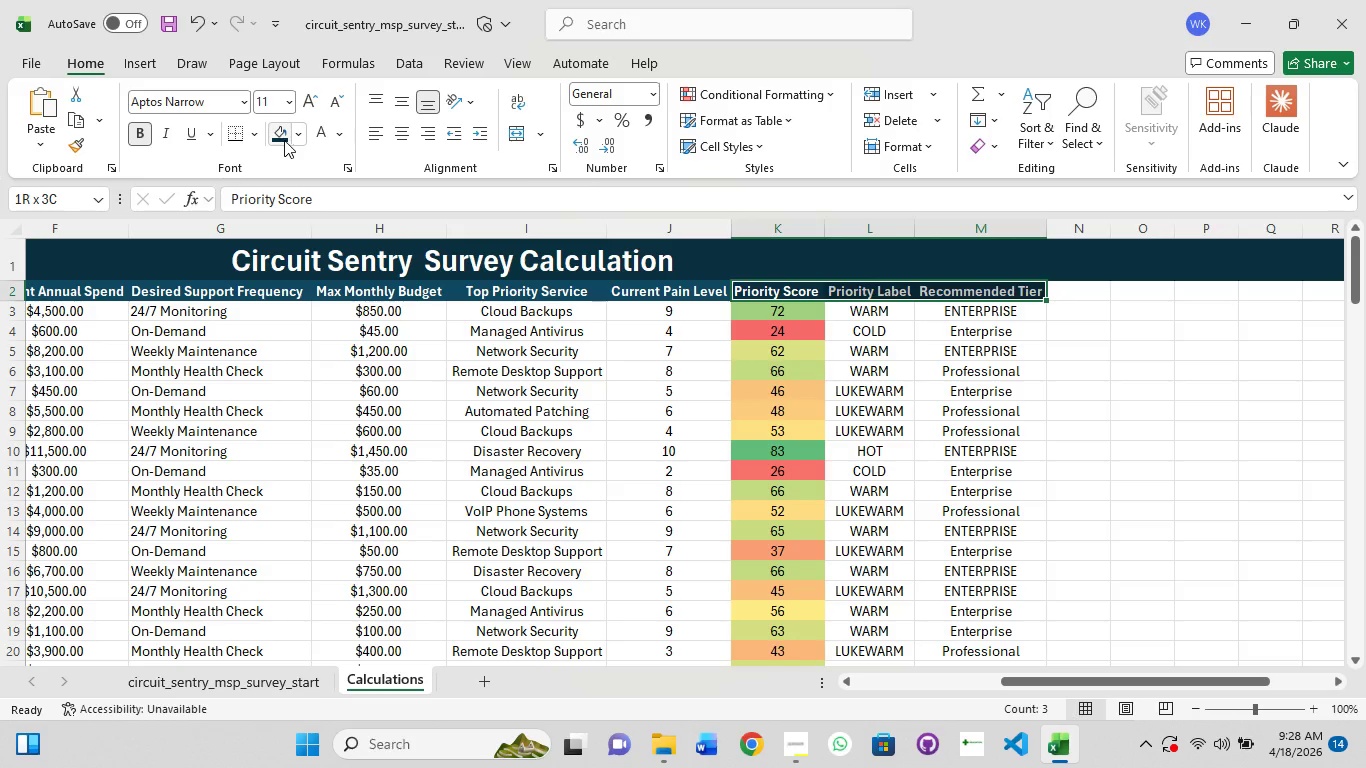 
left_click([297, 135])
 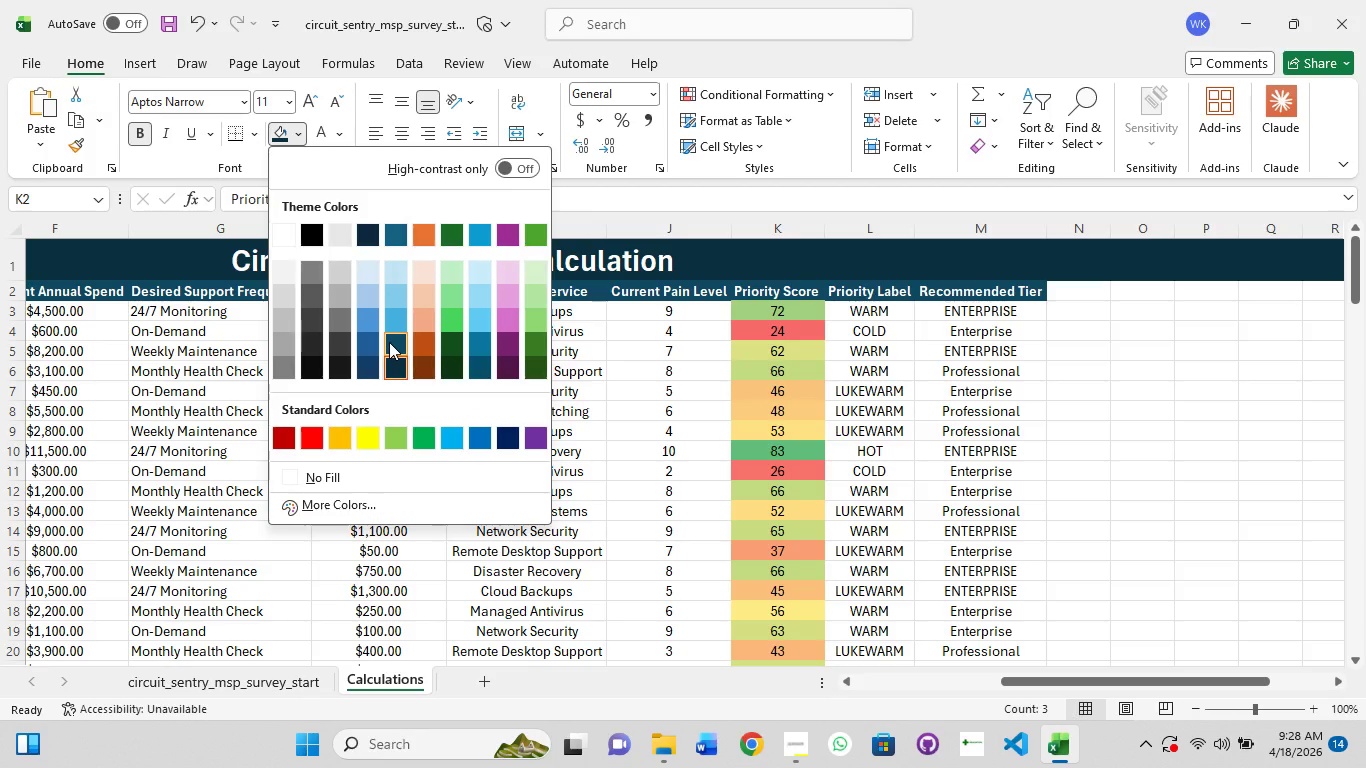 
left_click([389, 342])
 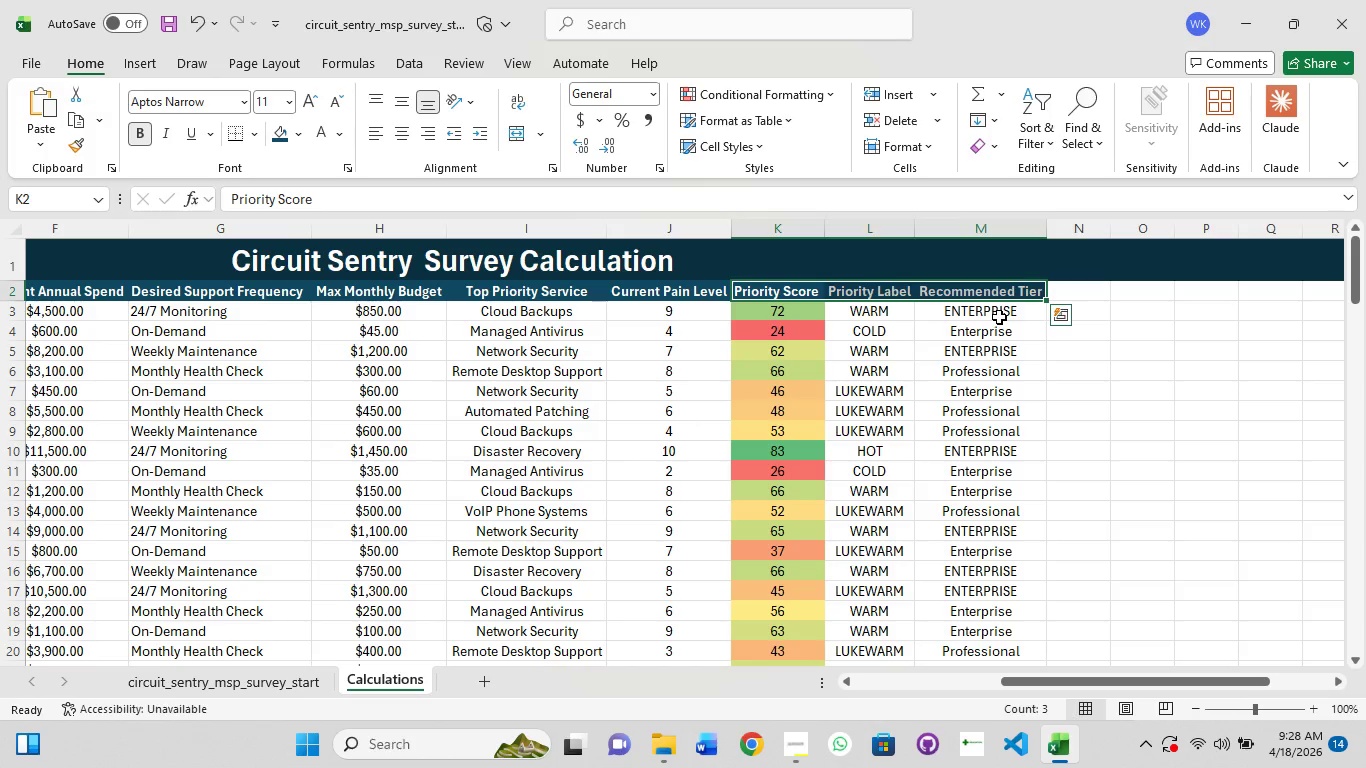 
left_click([1000, 316])
 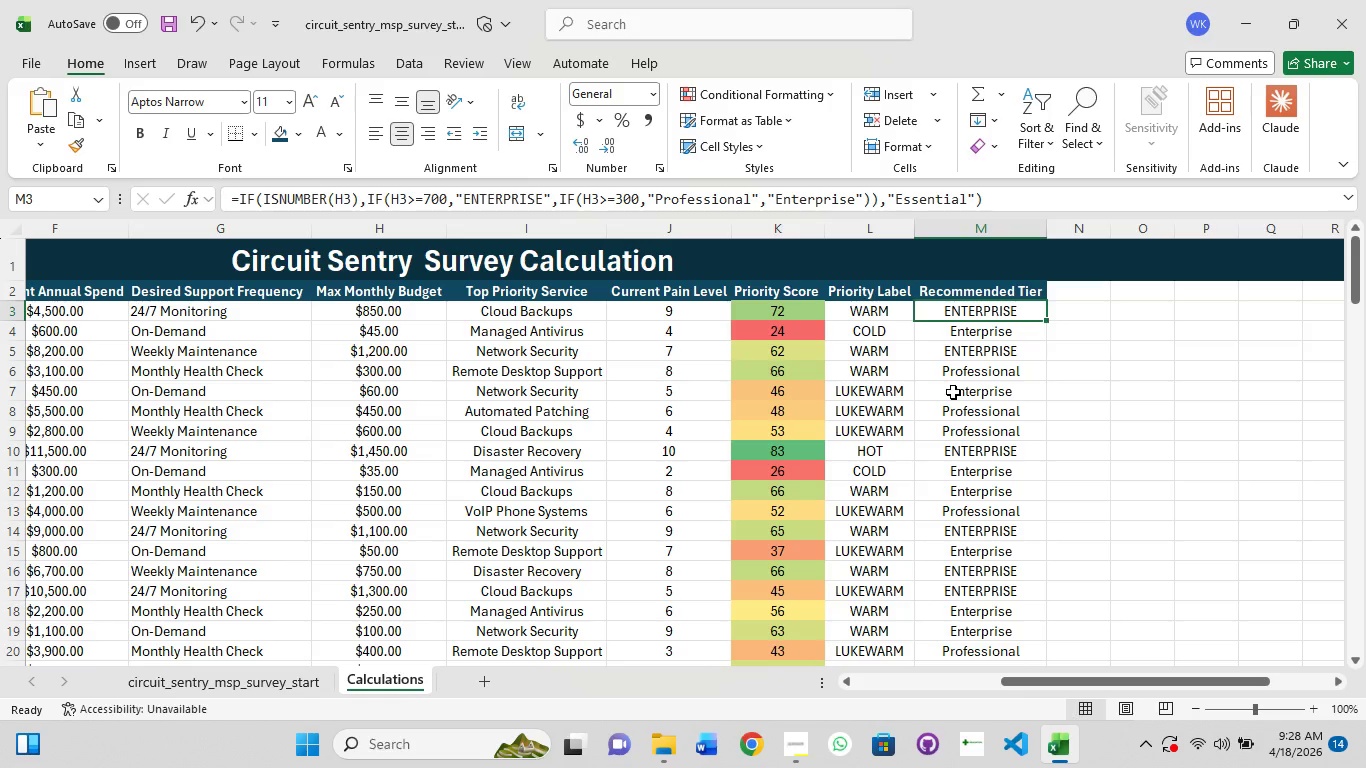 
wait(16.28)
 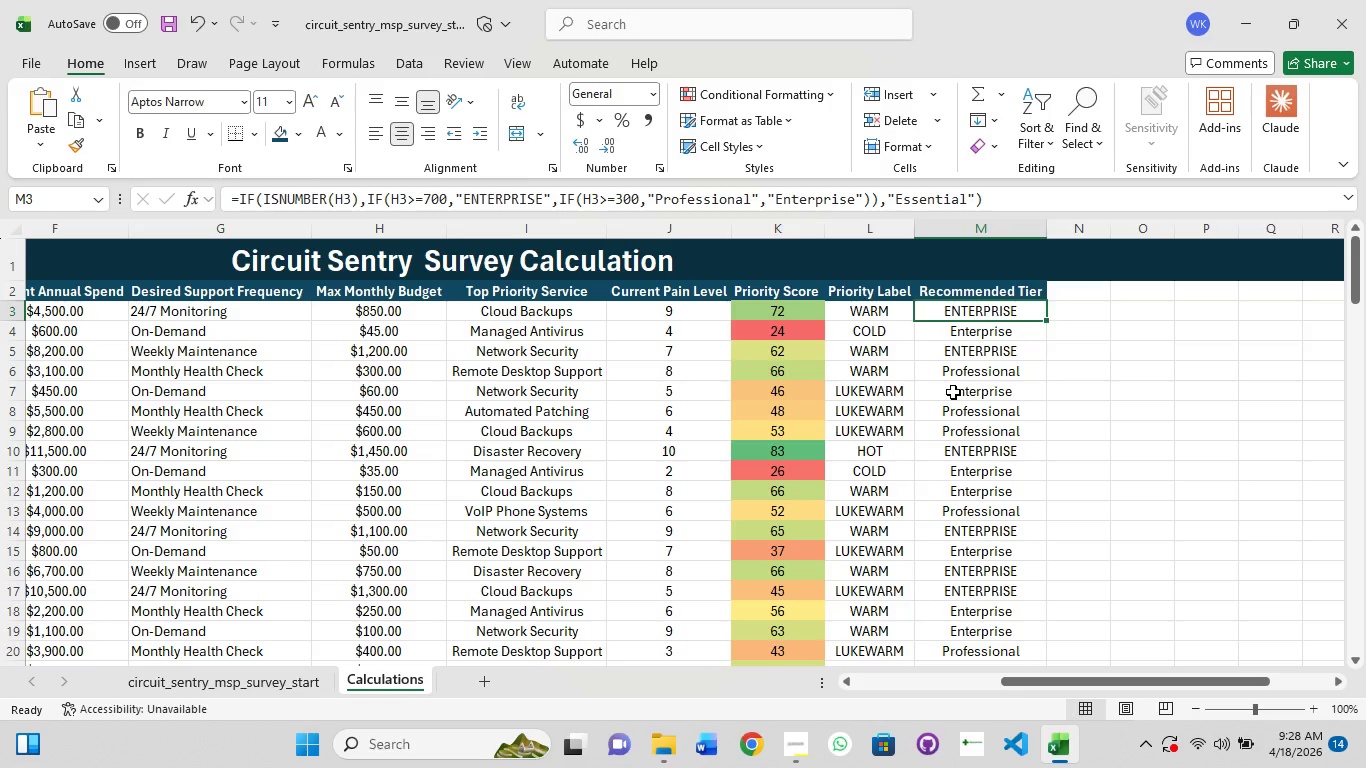 
left_click([1081, 296])
 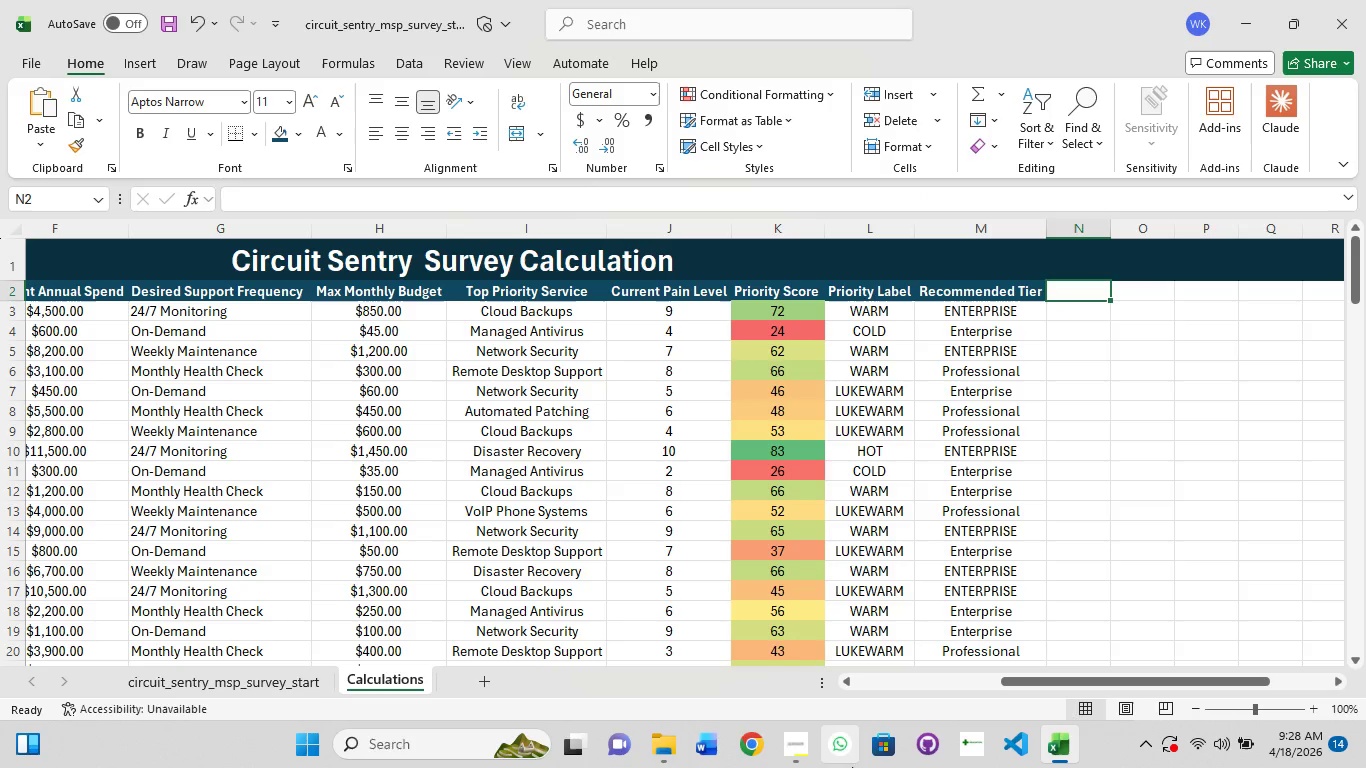 
left_click([795, 759])